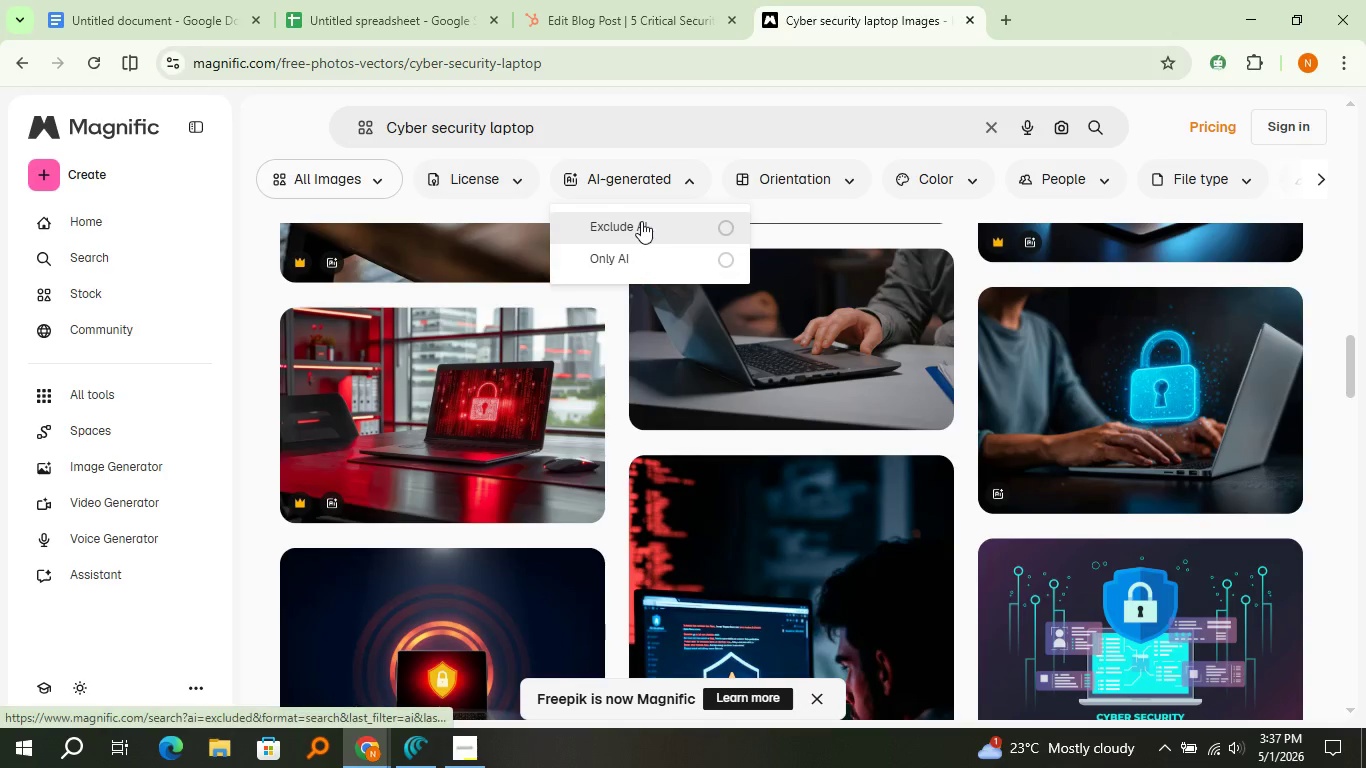 
left_click([641, 221])
 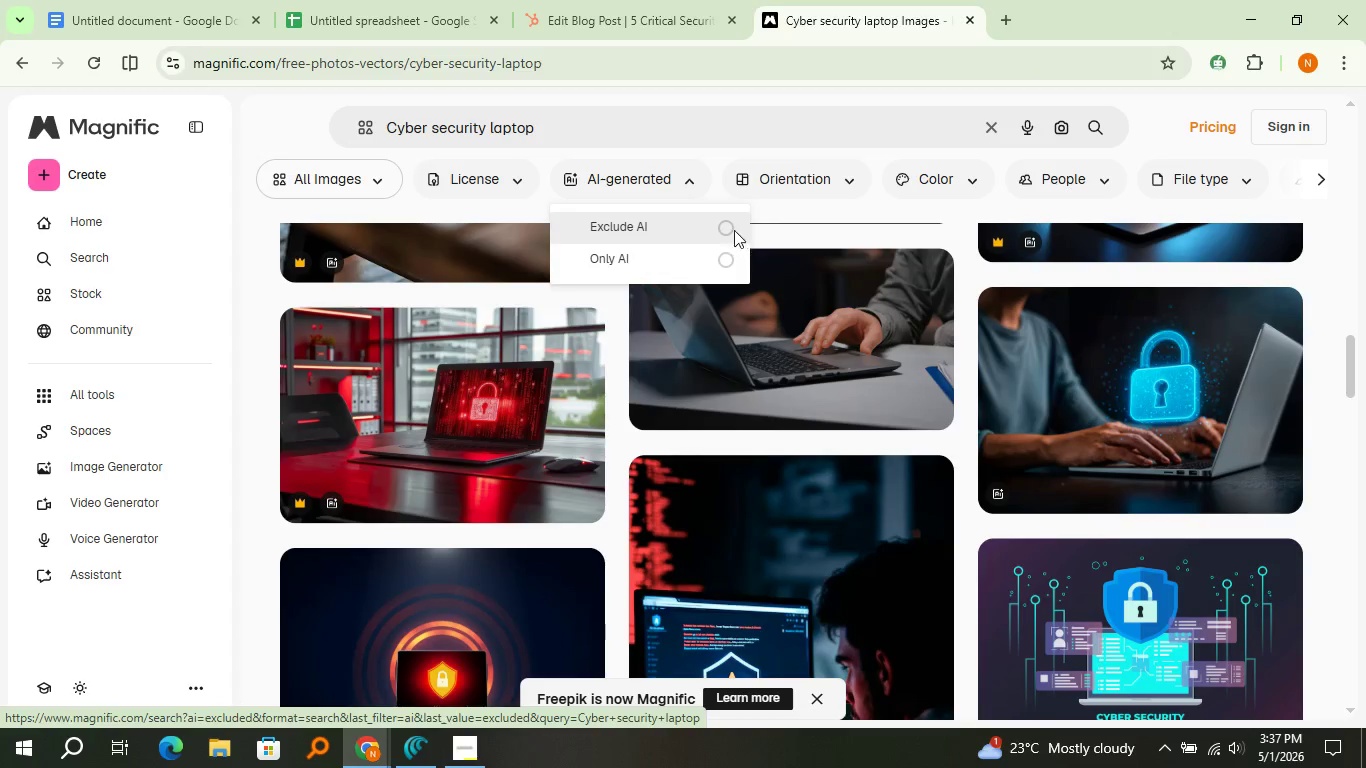 
left_click([727, 226])
 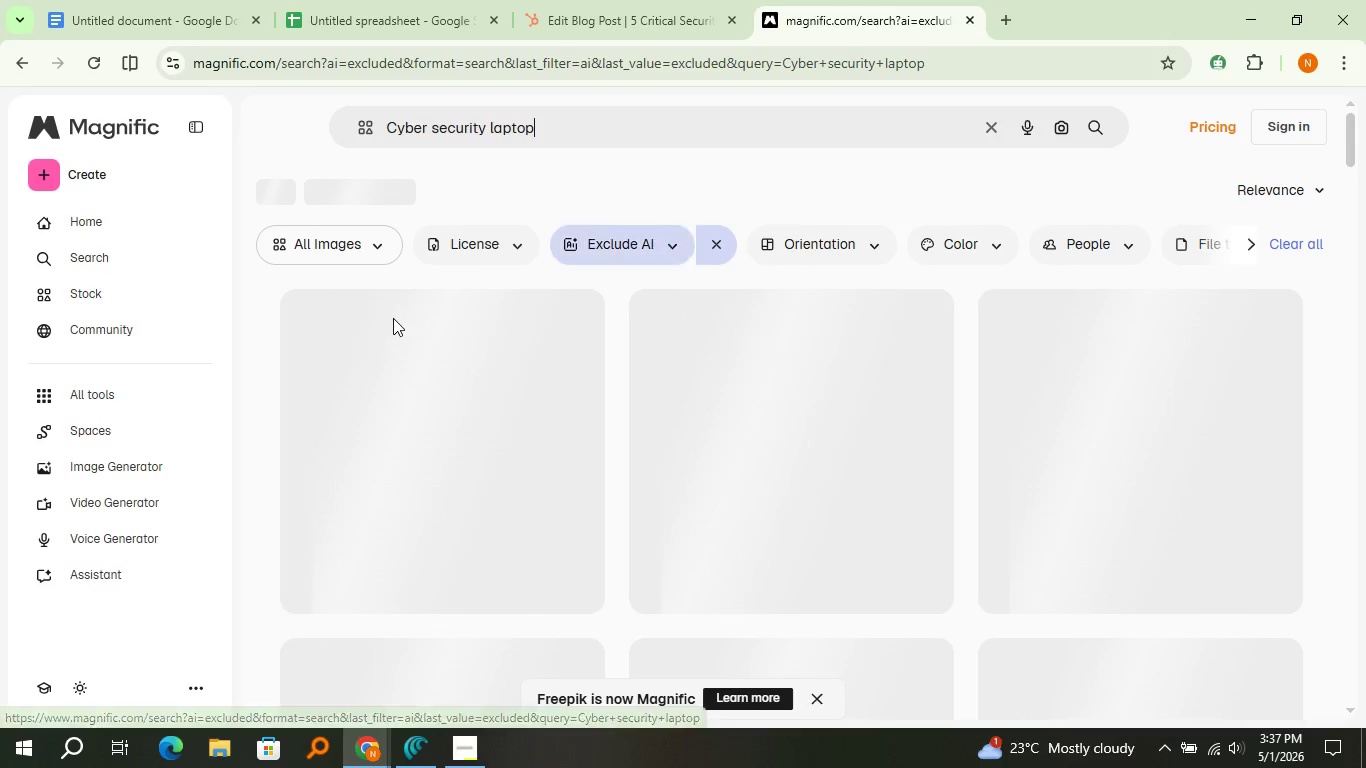 
mouse_move([404, 331])
 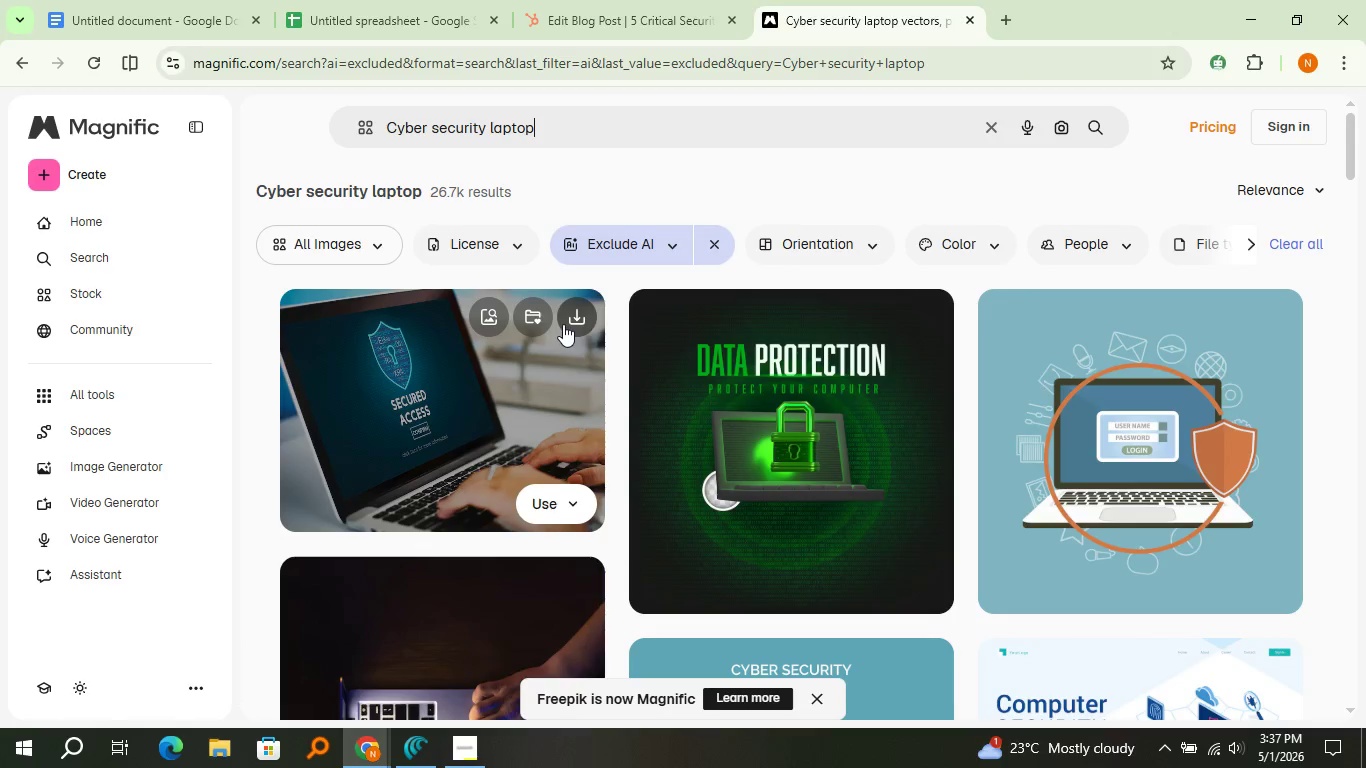 
left_click([563, 324])
 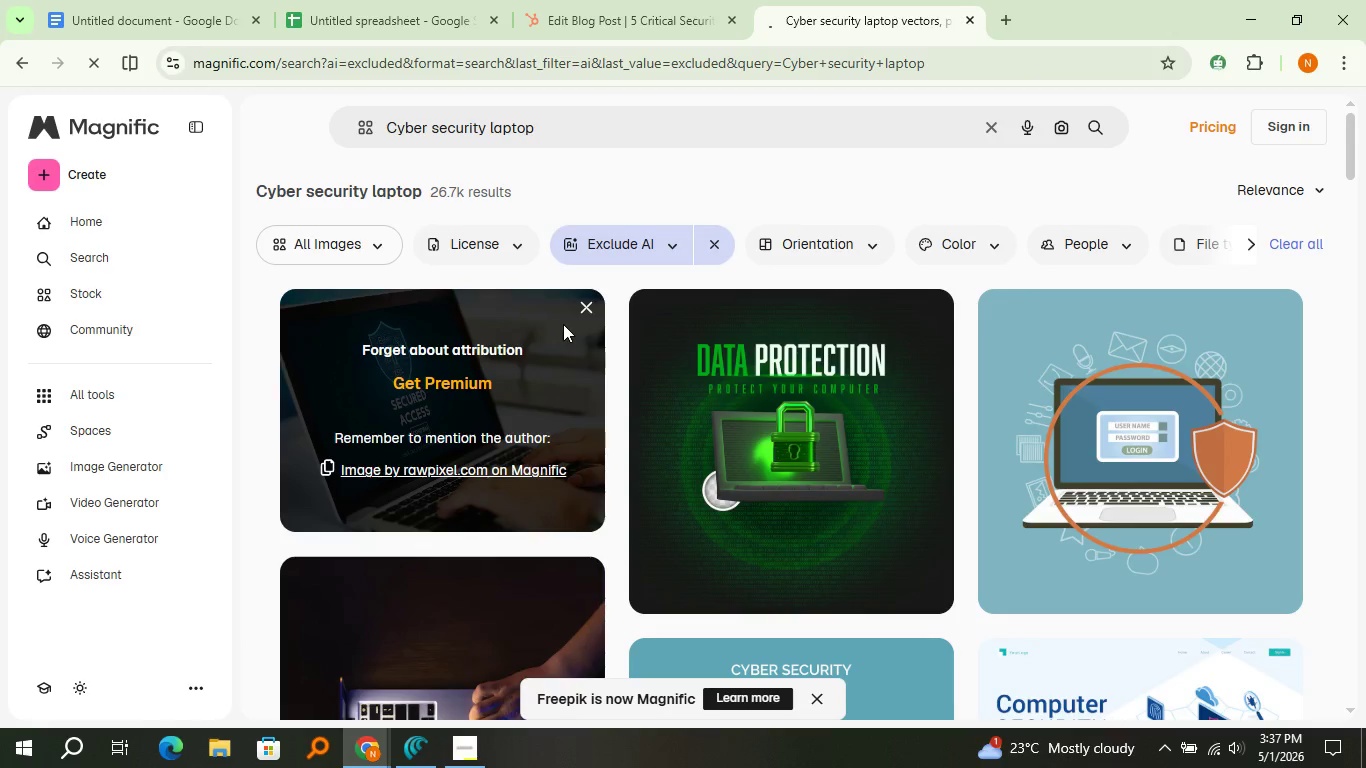 
scroll: coordinate [563, 324], scroll_direction: down, amount: 4.0
 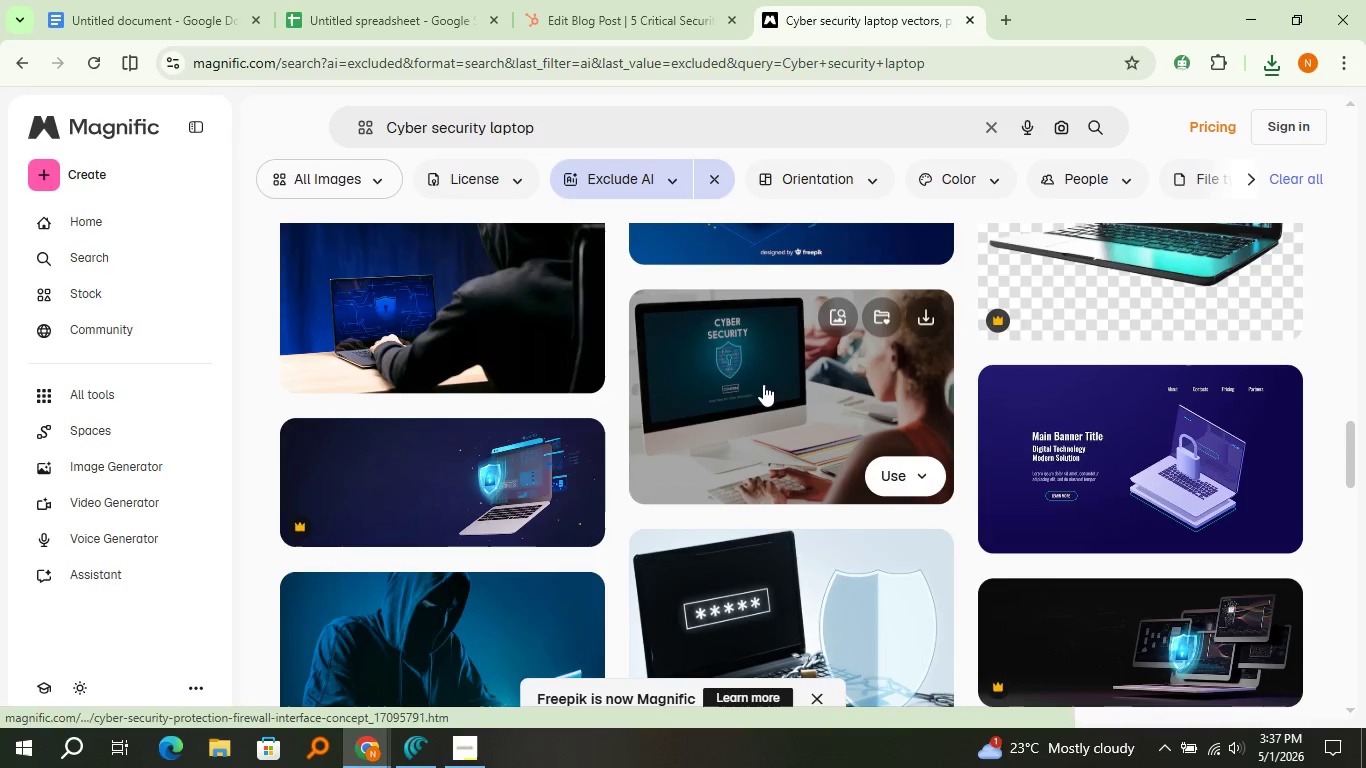 
left_click([763, 384])
 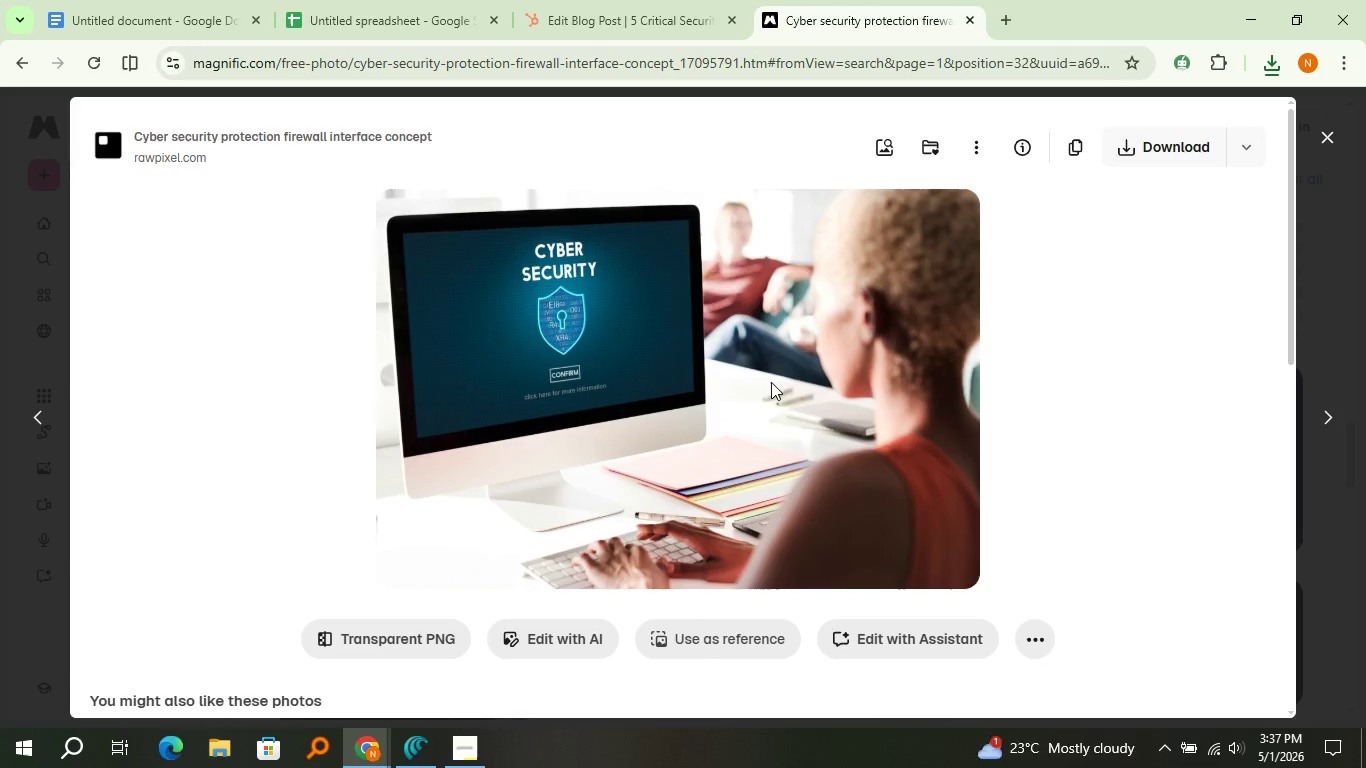 
wait(7.88)
 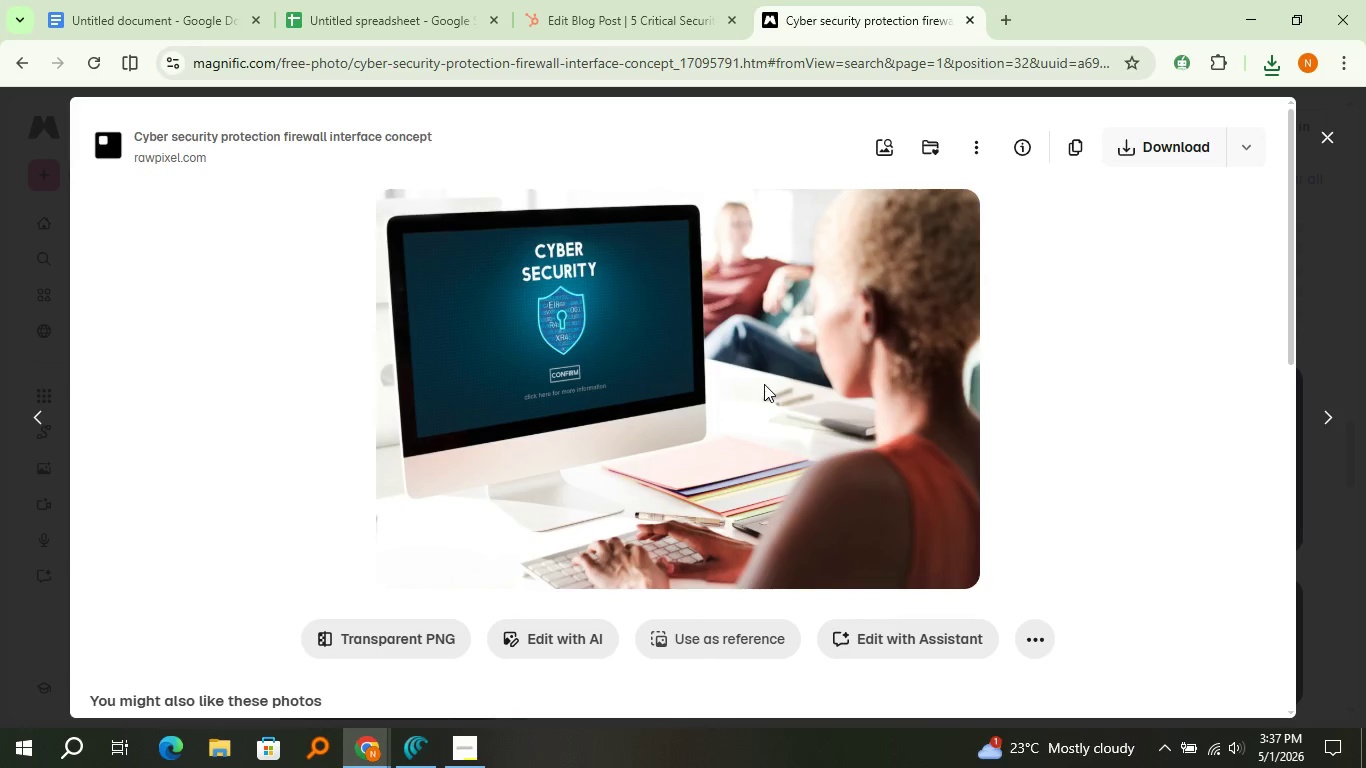 
left_click([1316, 140])
 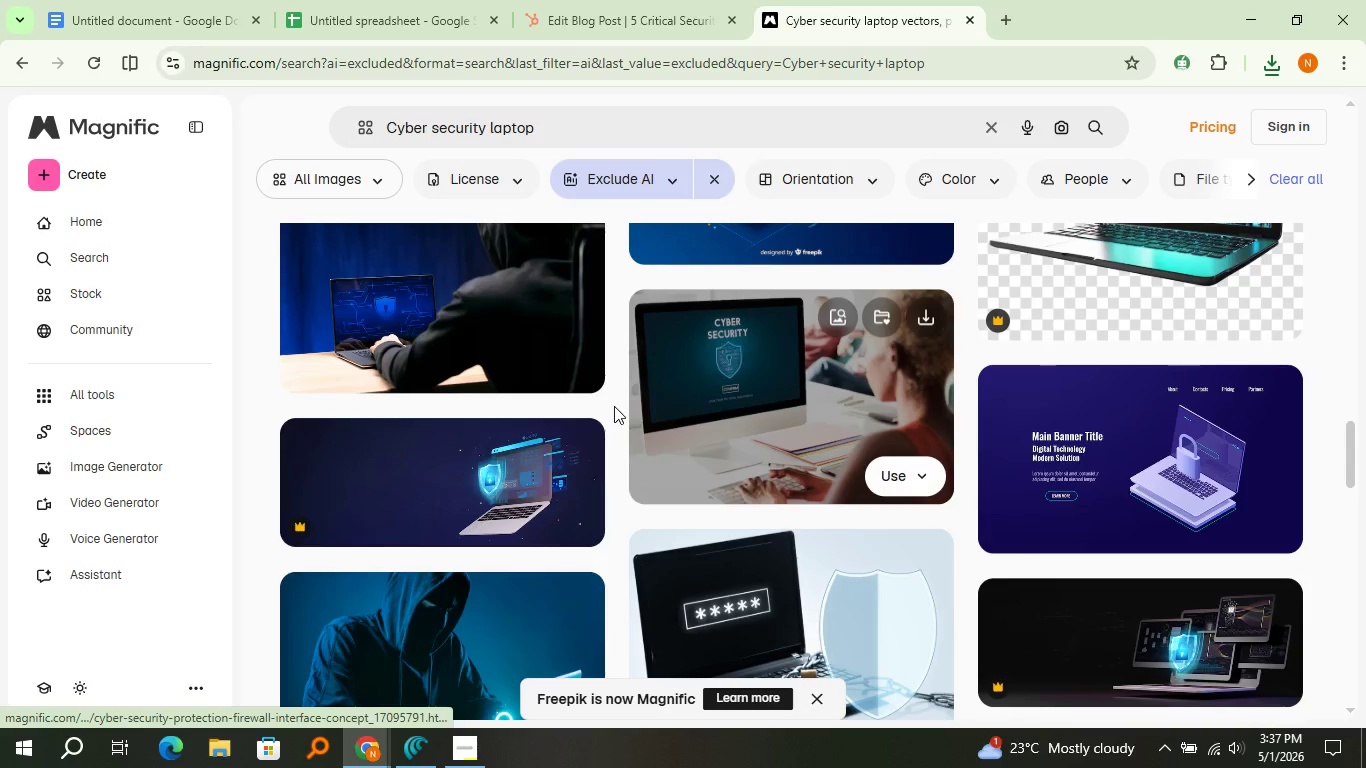 
scroll: coordinate [613, 407], scroll_direction: up, amount: 16.0
 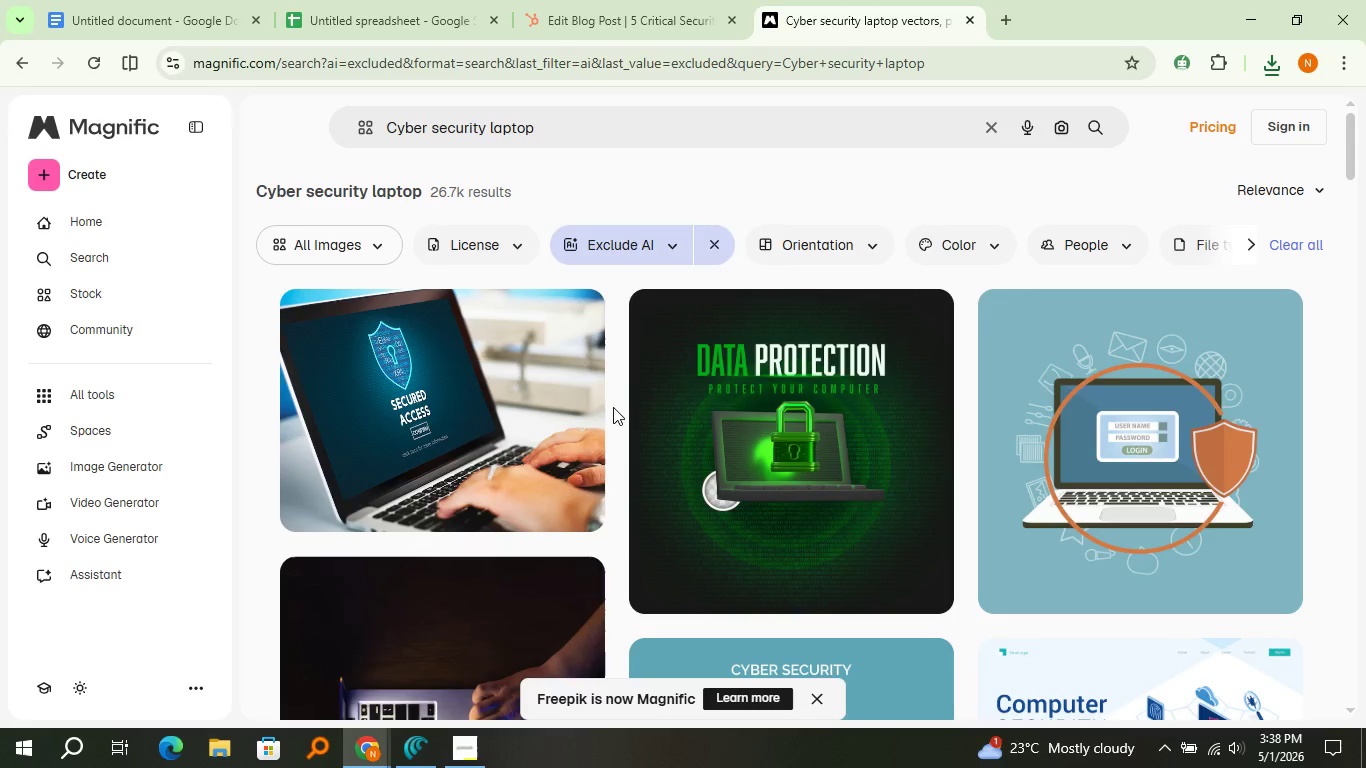 
wait(6.16)
 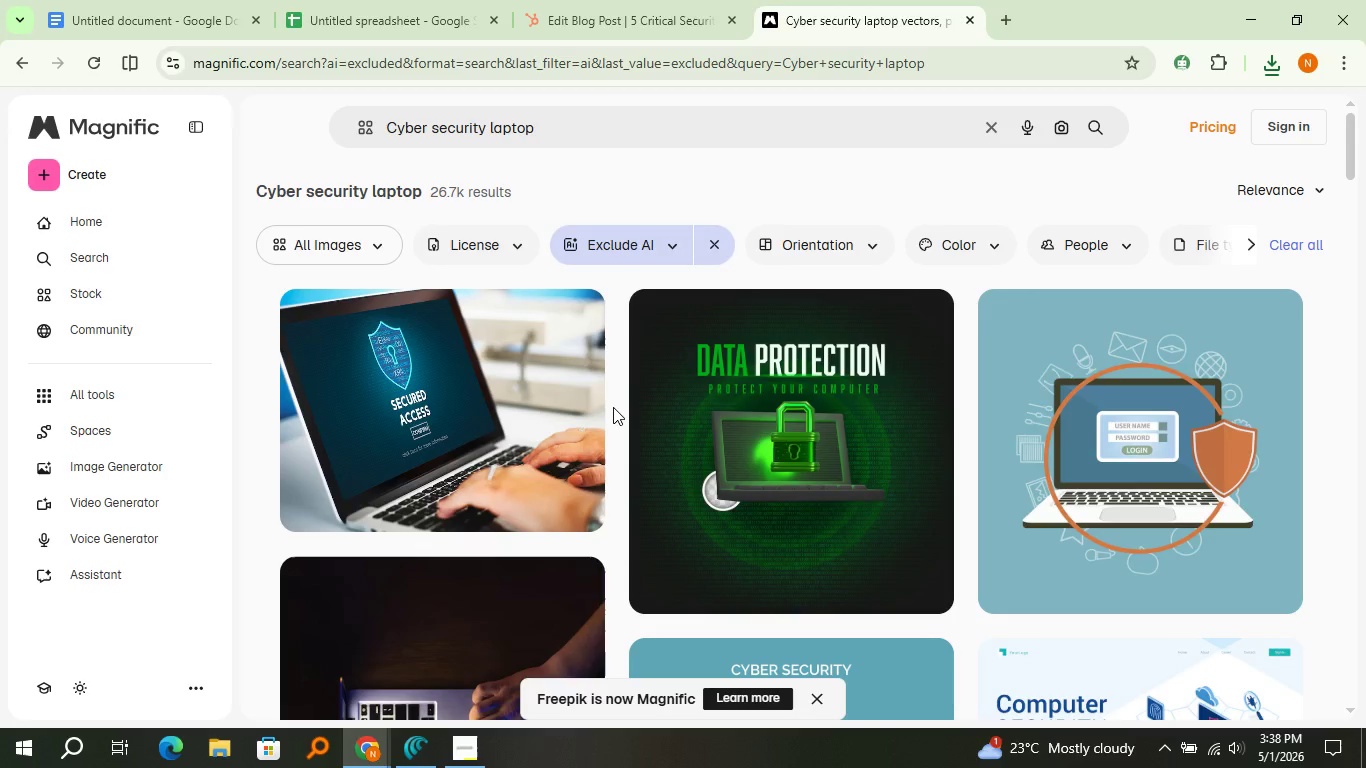 
left_click([586, 0])
 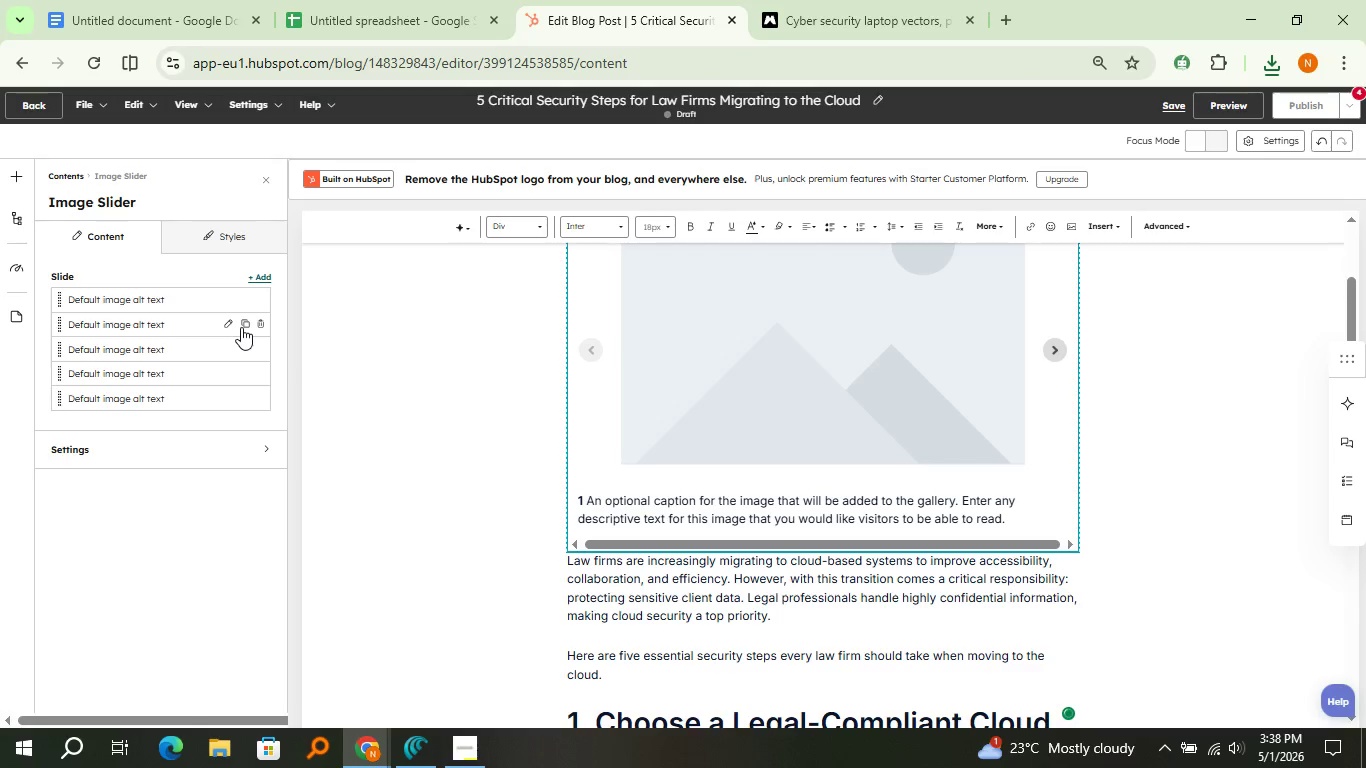 
left_click([256, 320])
 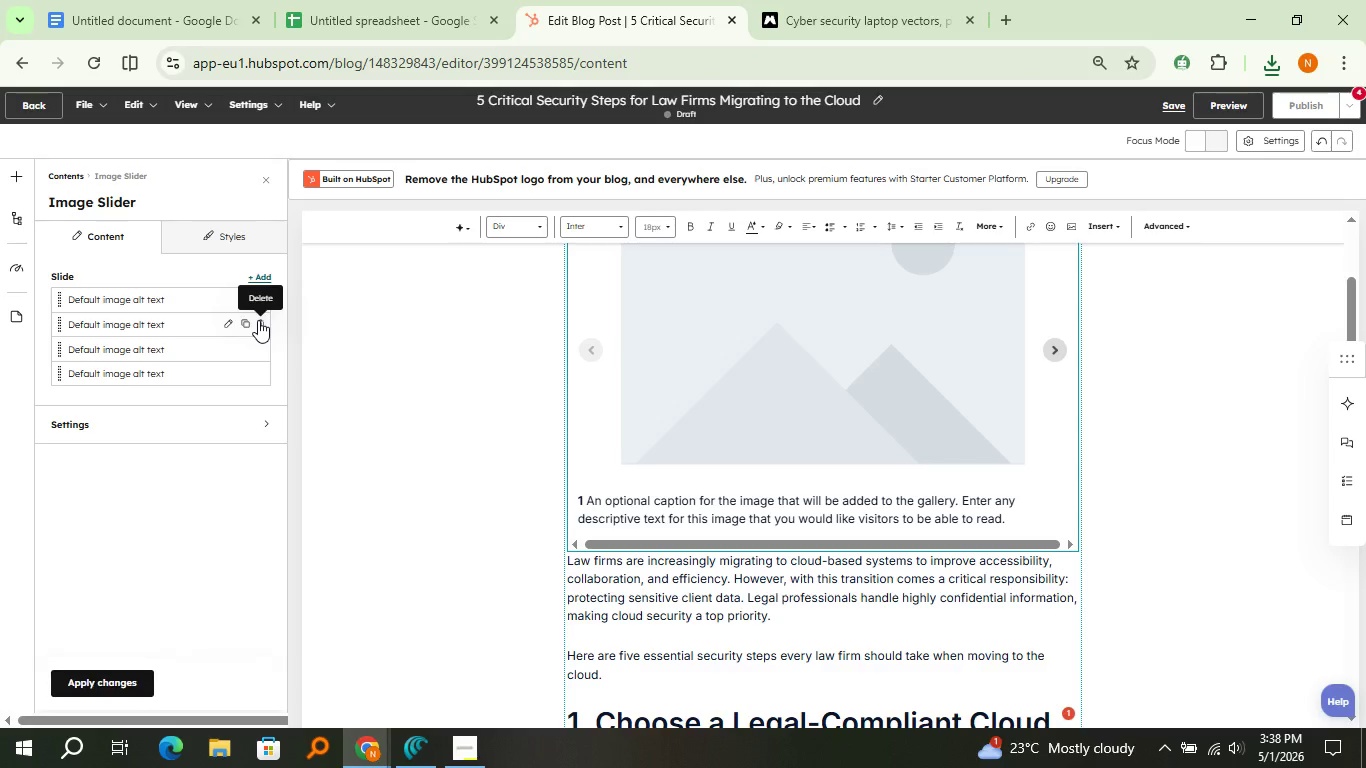 
left_click([258, 320])
 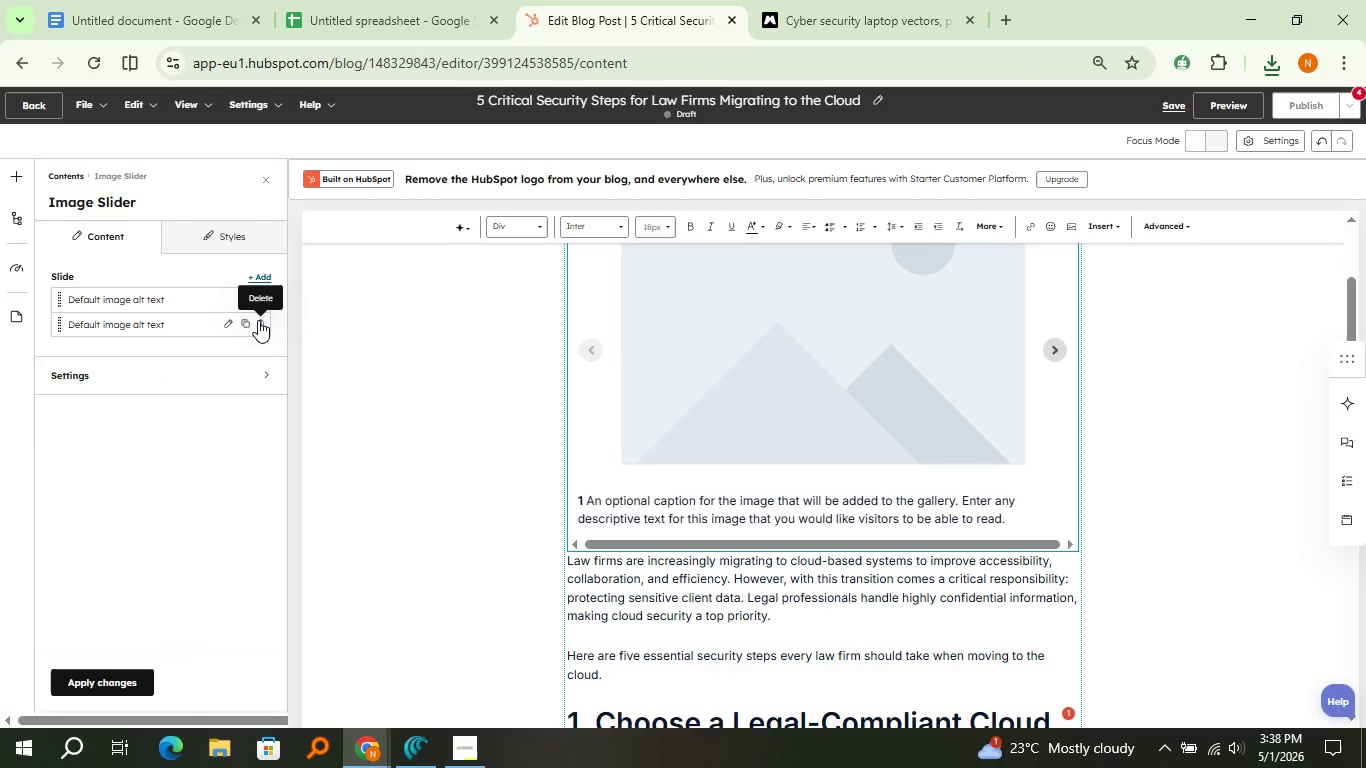 
left_click([258, 320])
 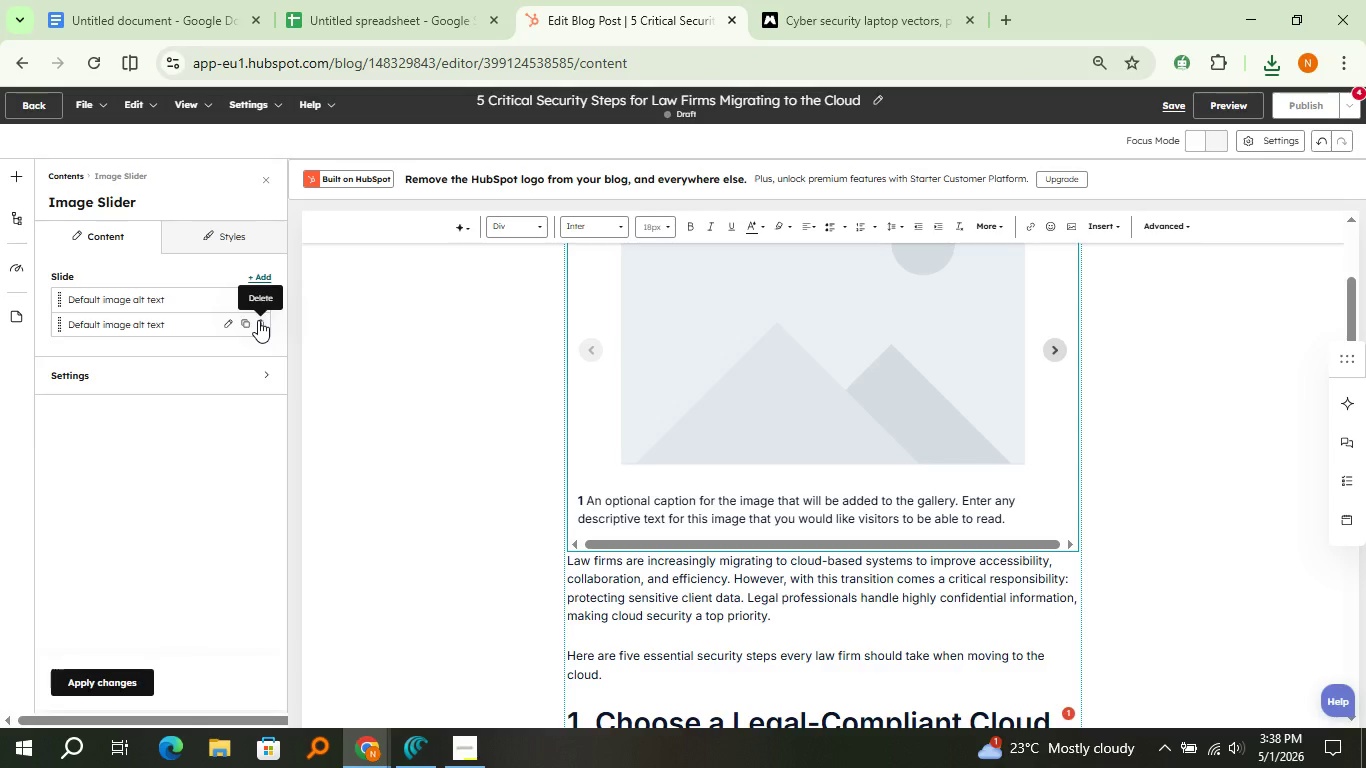 
left_click([258, 320])
 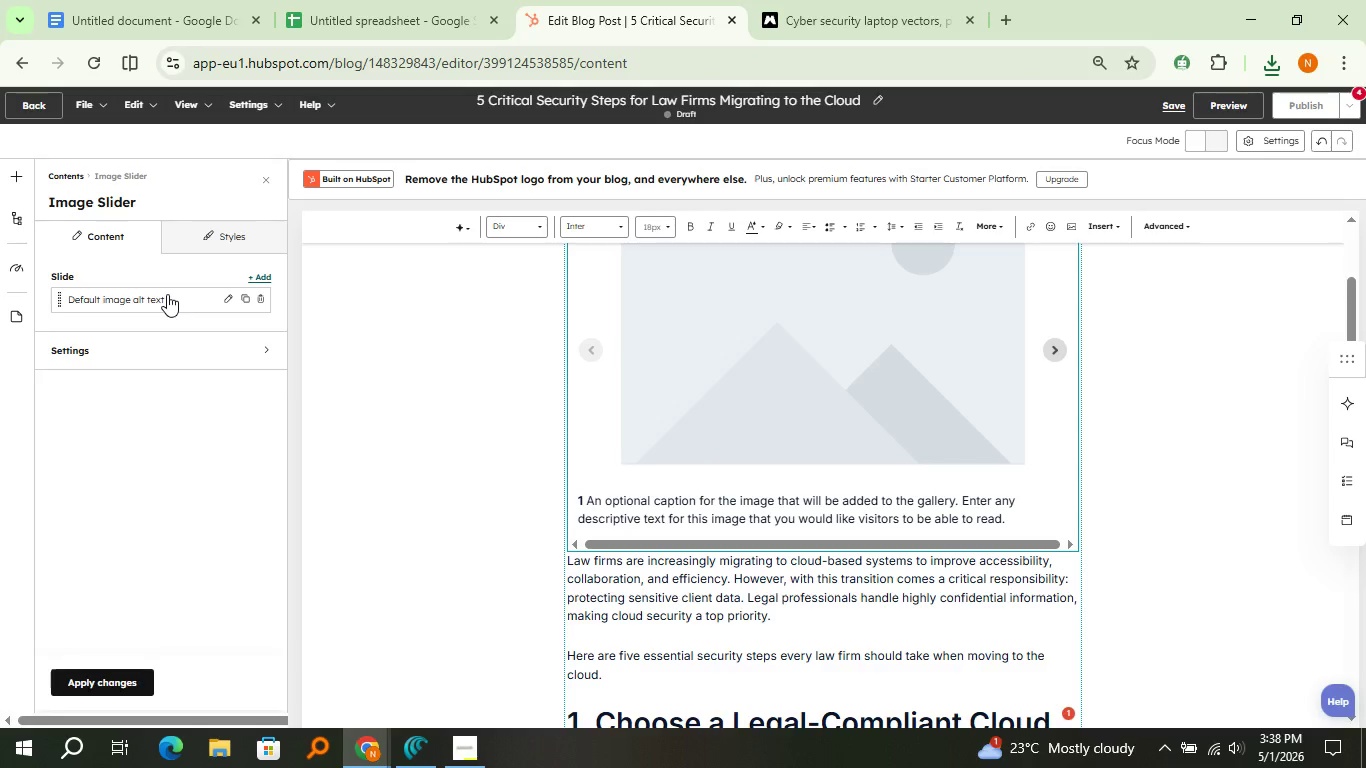 
left_click([167, 294])
 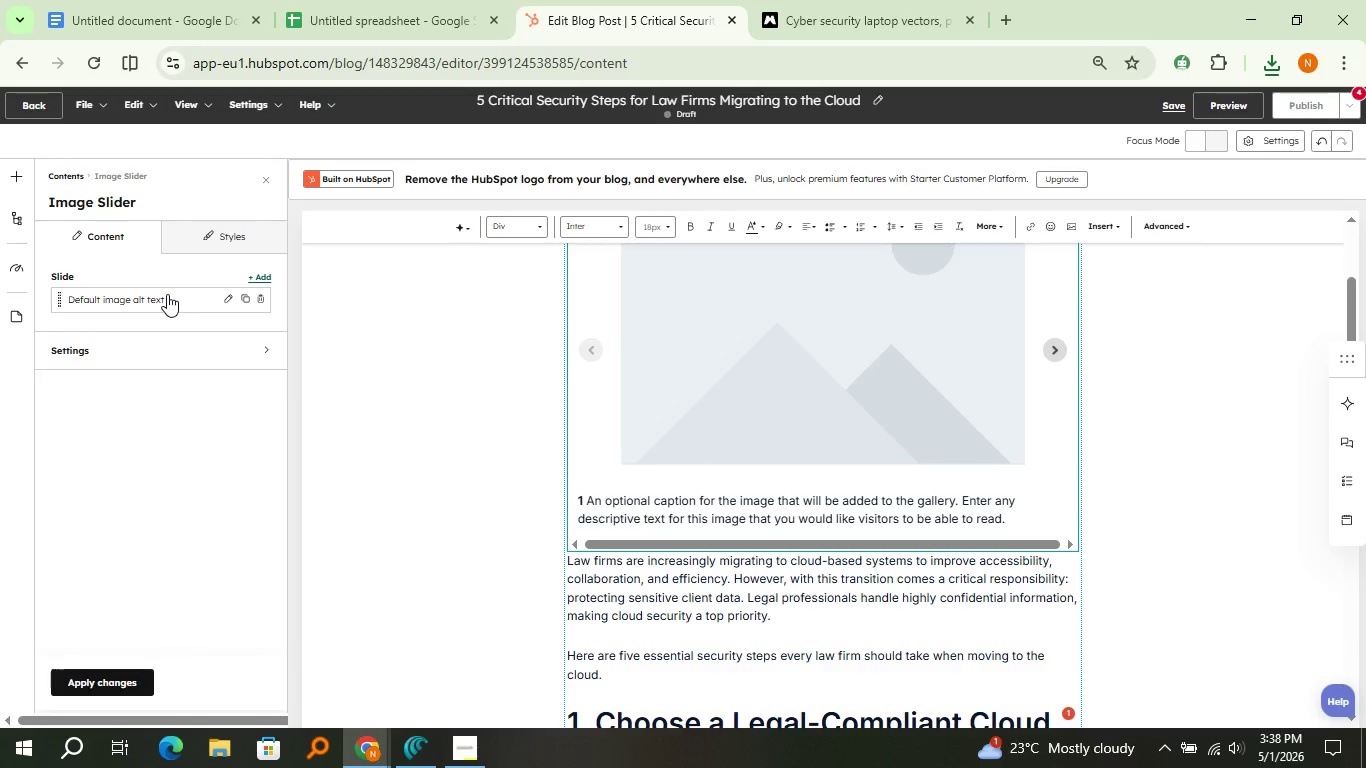 
mouse_move([152, 243])
 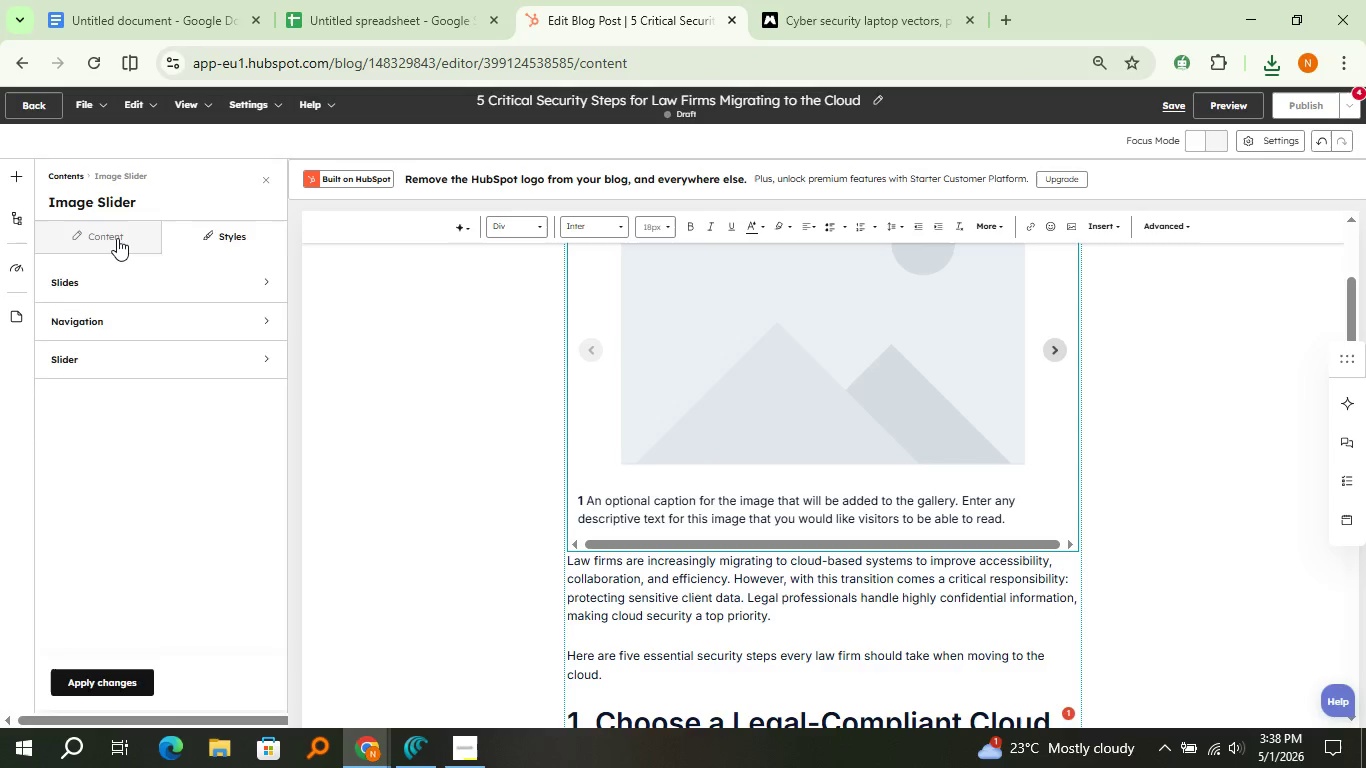 
left_click([117, 238])
 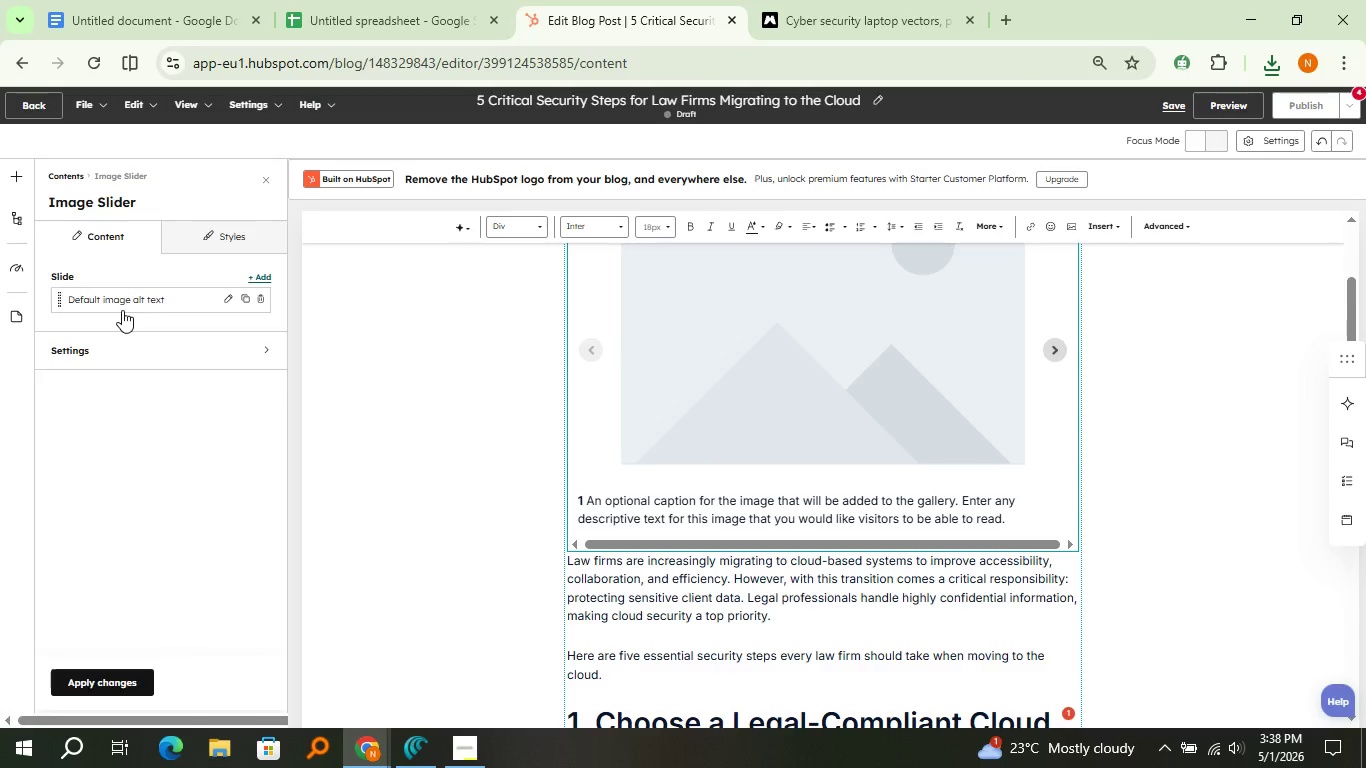 
left_click([122, 310])
 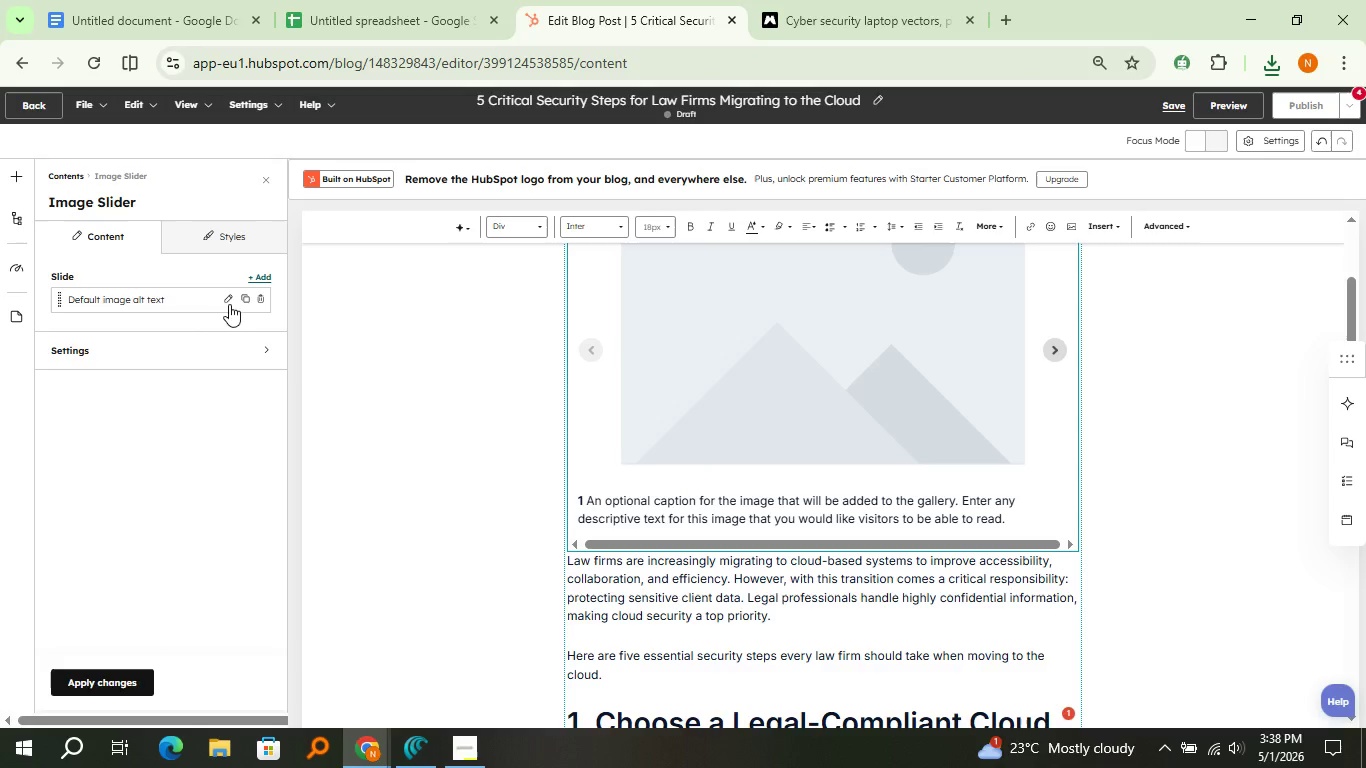 
left_click([229, 298])
 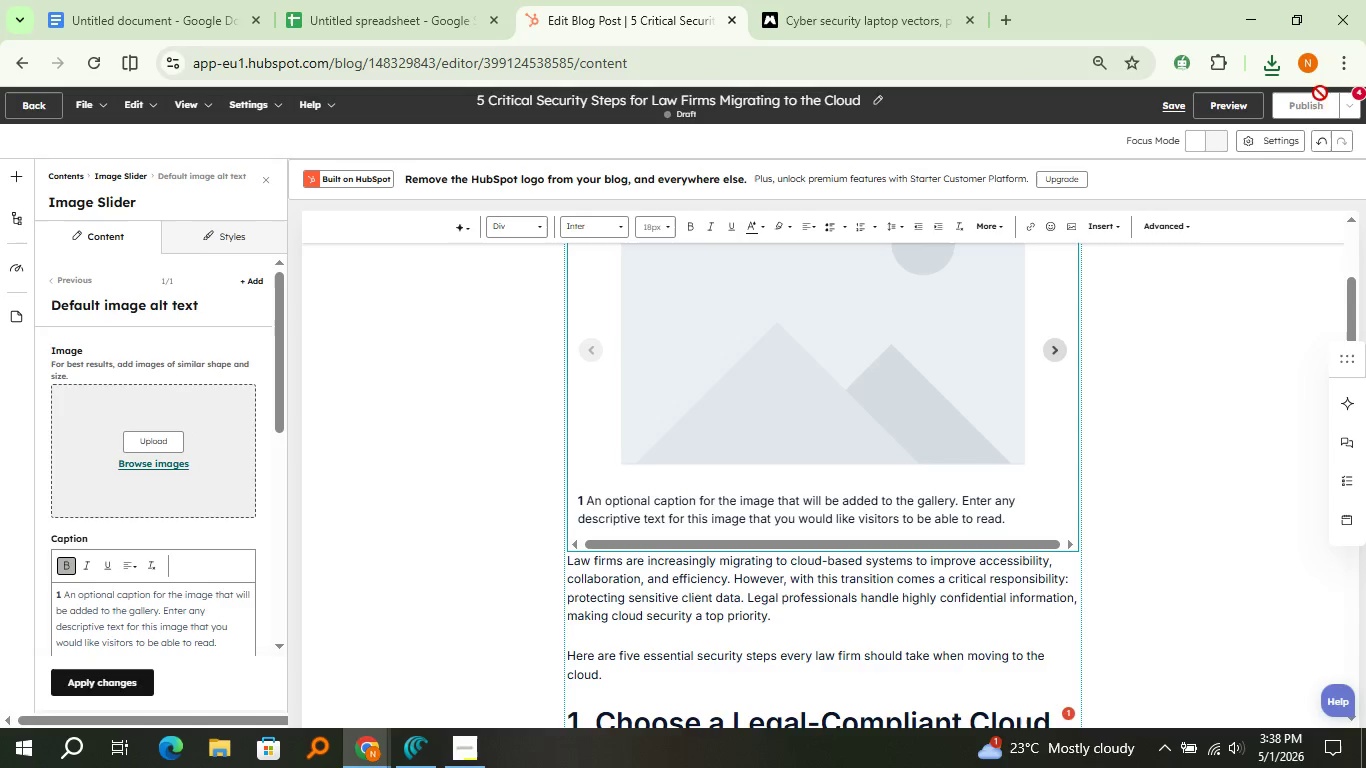 
left_click([1269, 67])
 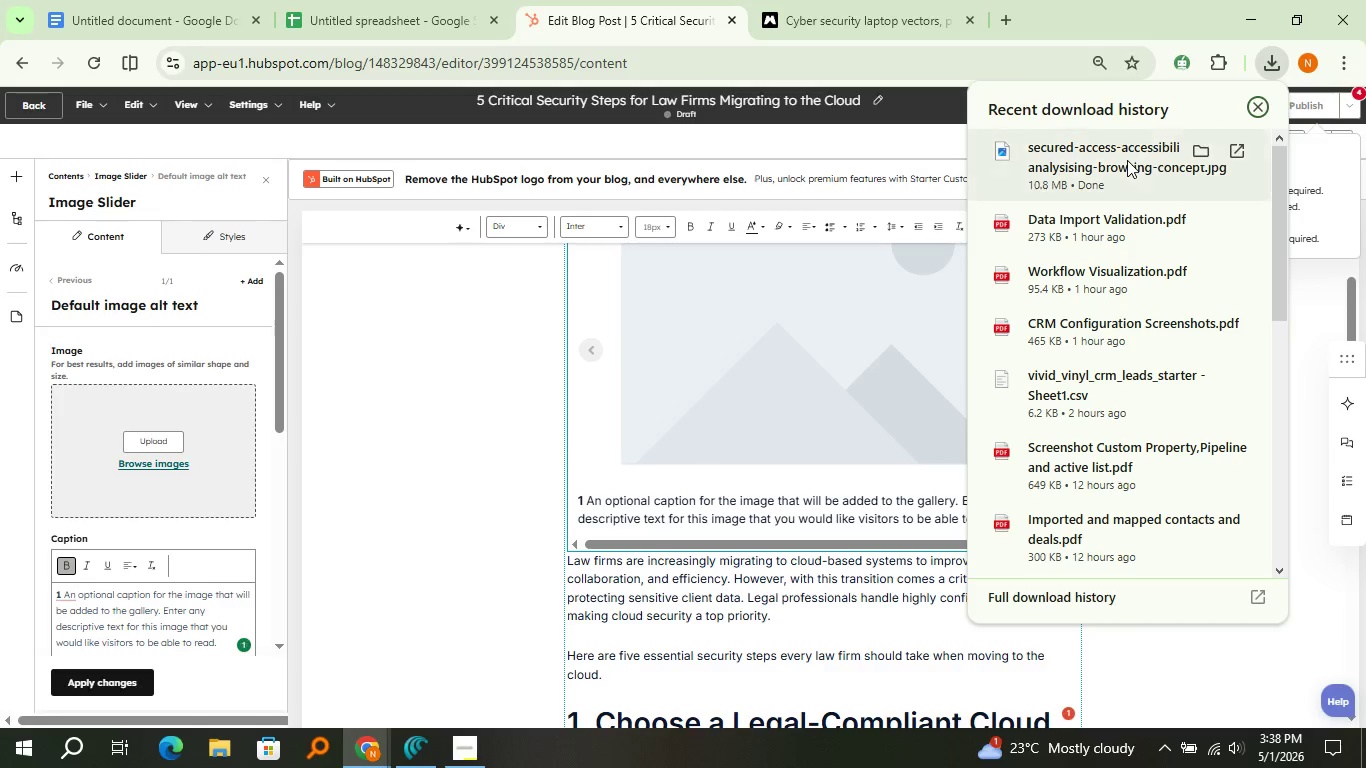 
left_click_drag(start_coordinate=[1127, 160], to_coordinate=[193, 409])
 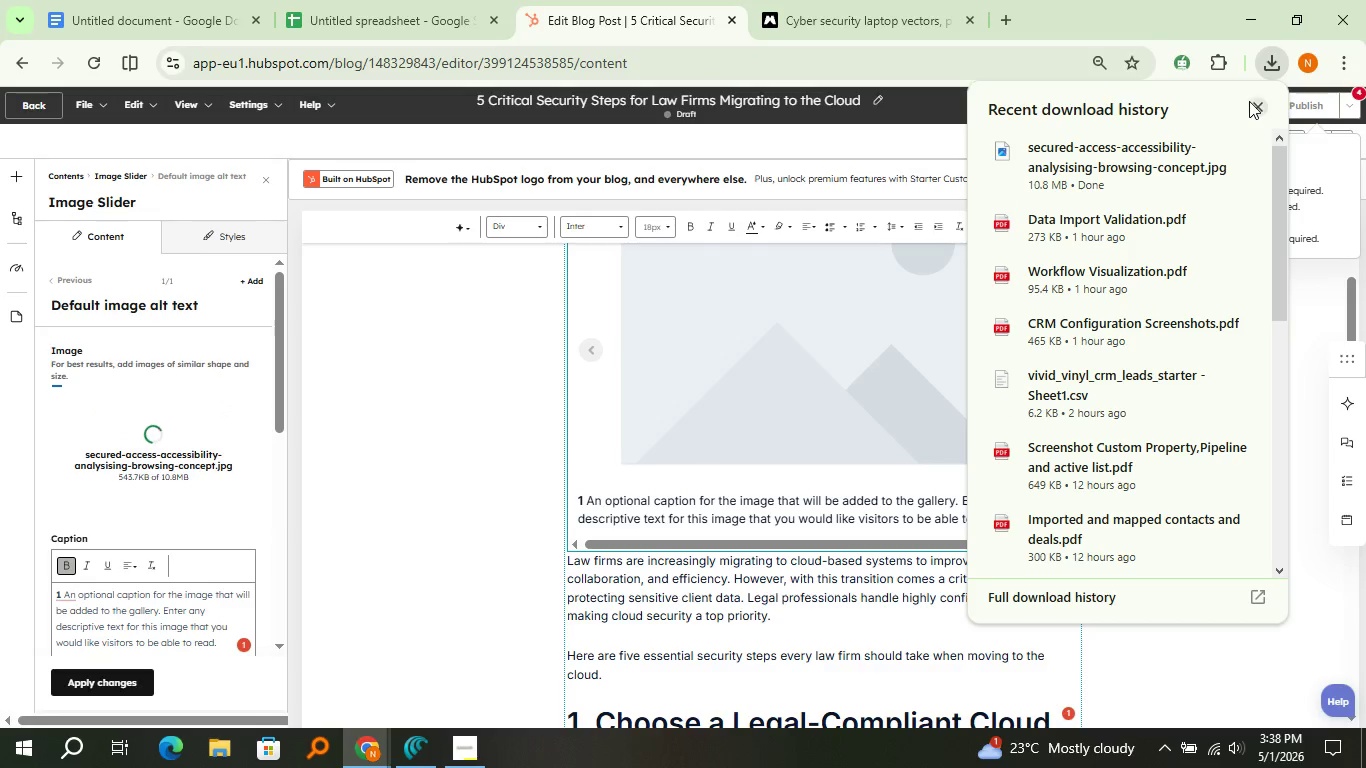 
left_click([1251, 101])
 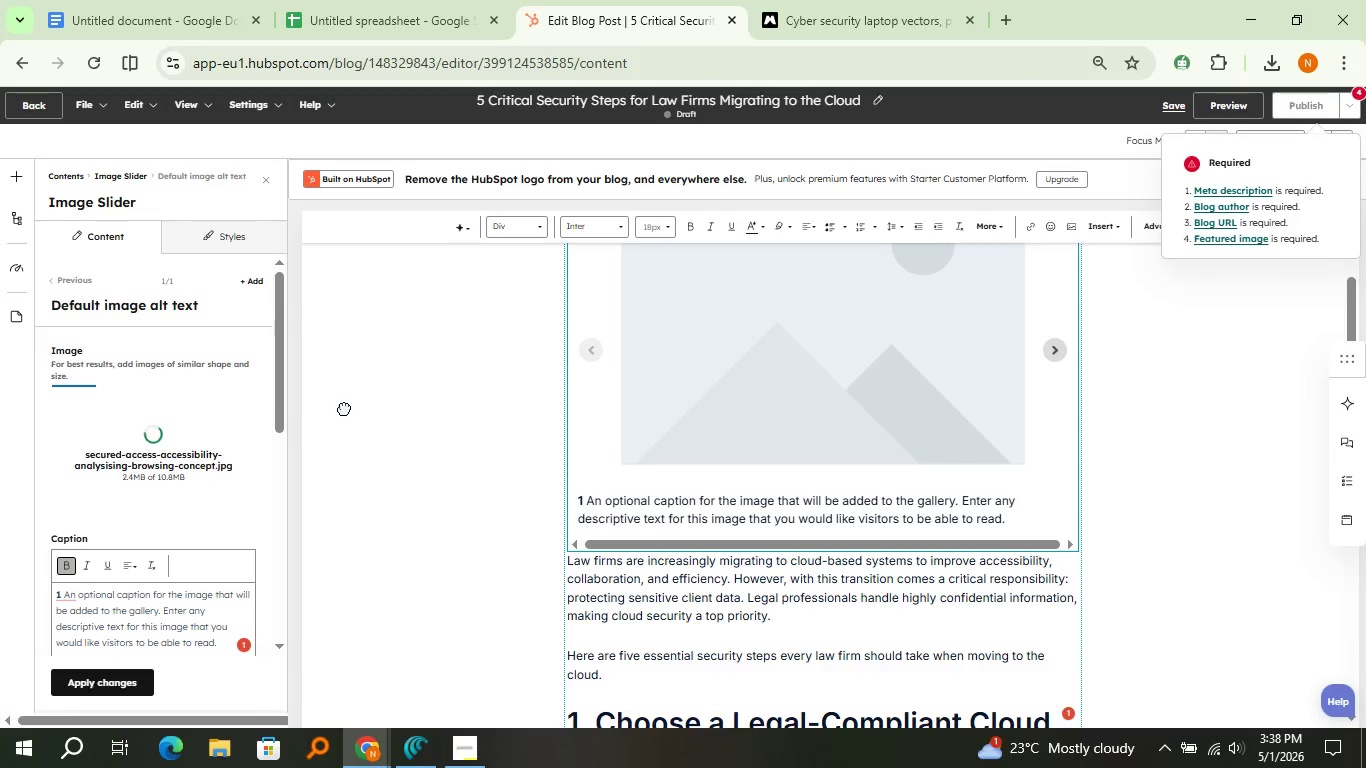 
wait(9.59)
 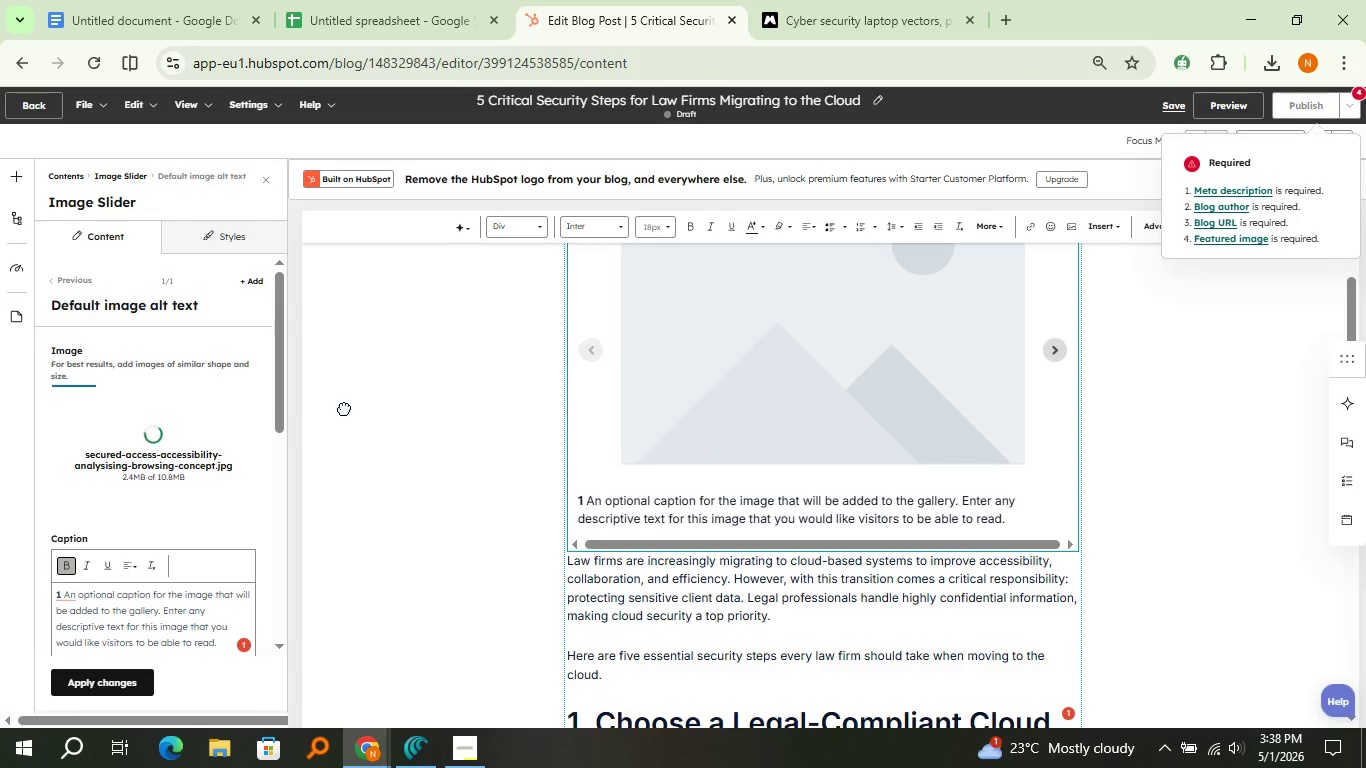 
scroll: coordinate [344, 408], scroll_direction: up, amount: 1.0
 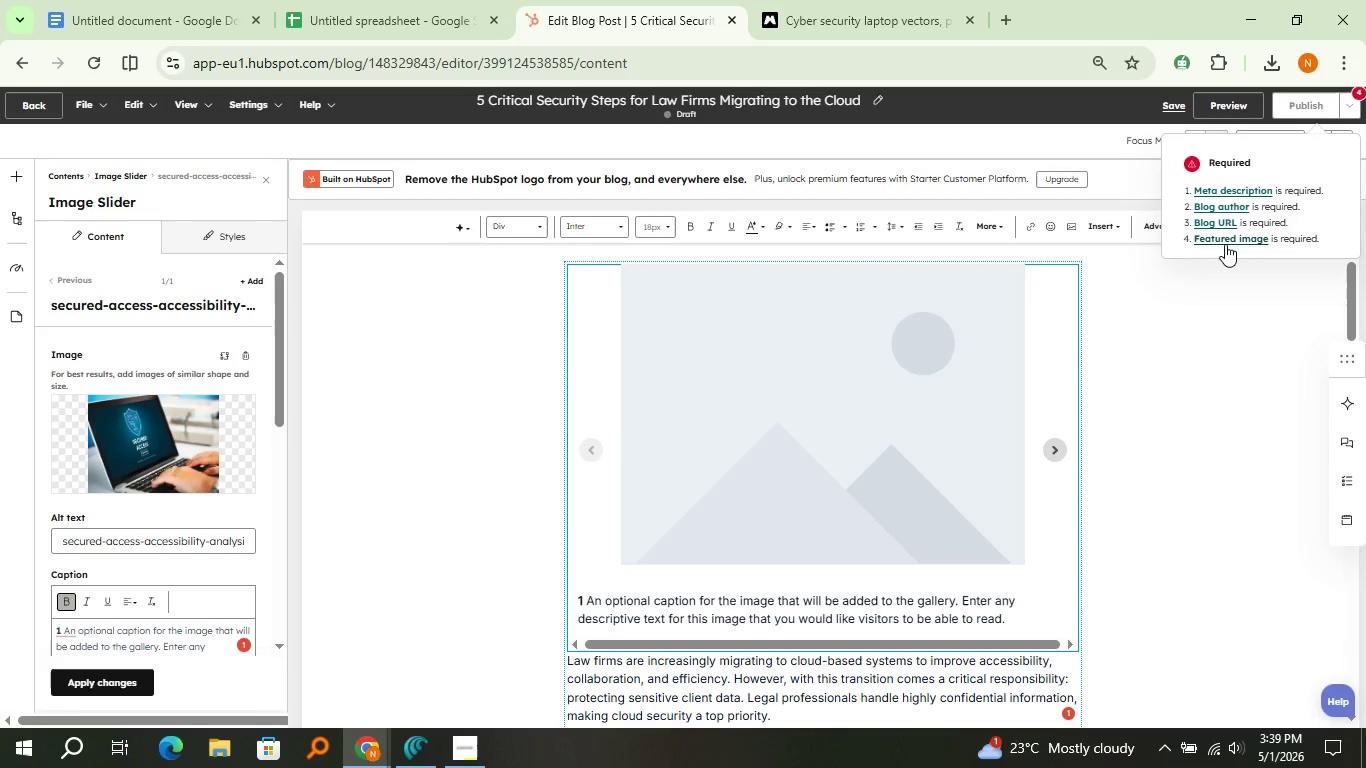 
wait(37.71)
 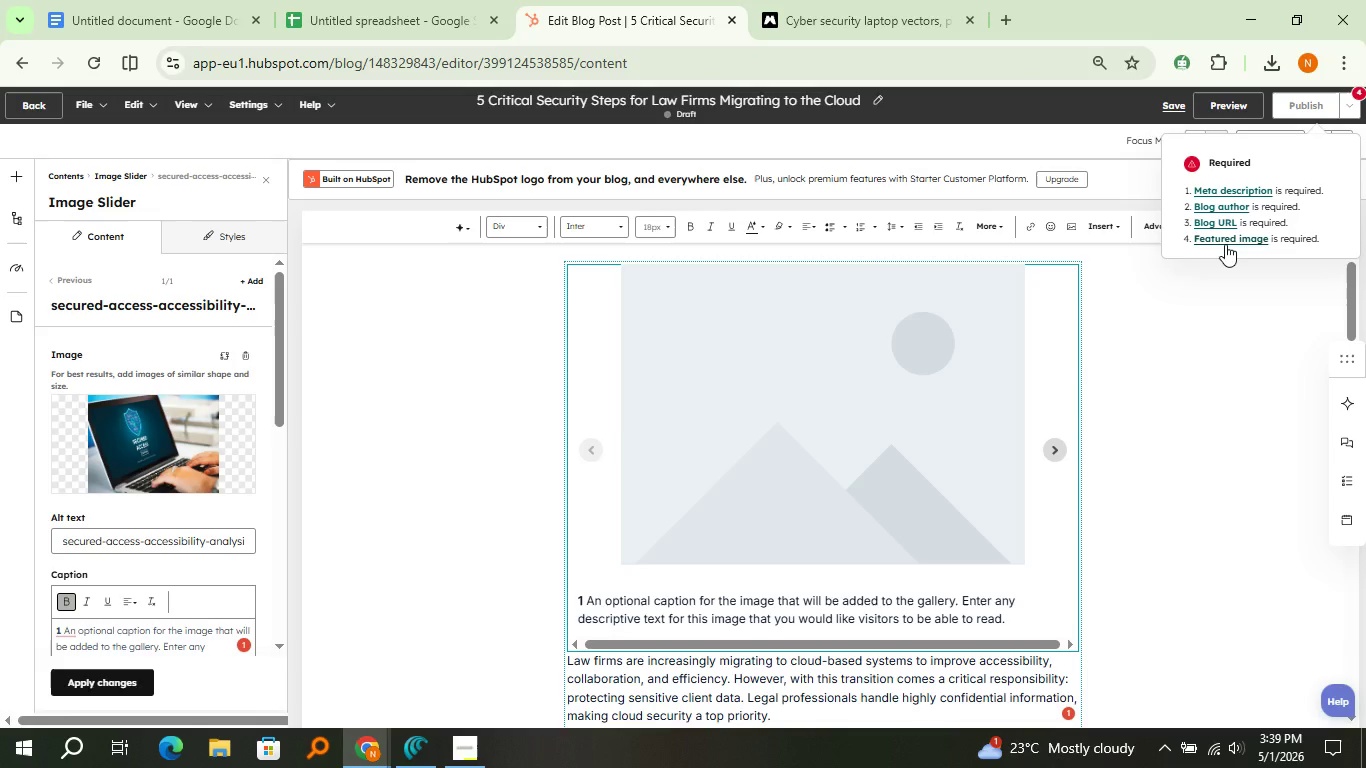 
left_click([1228, 236])
 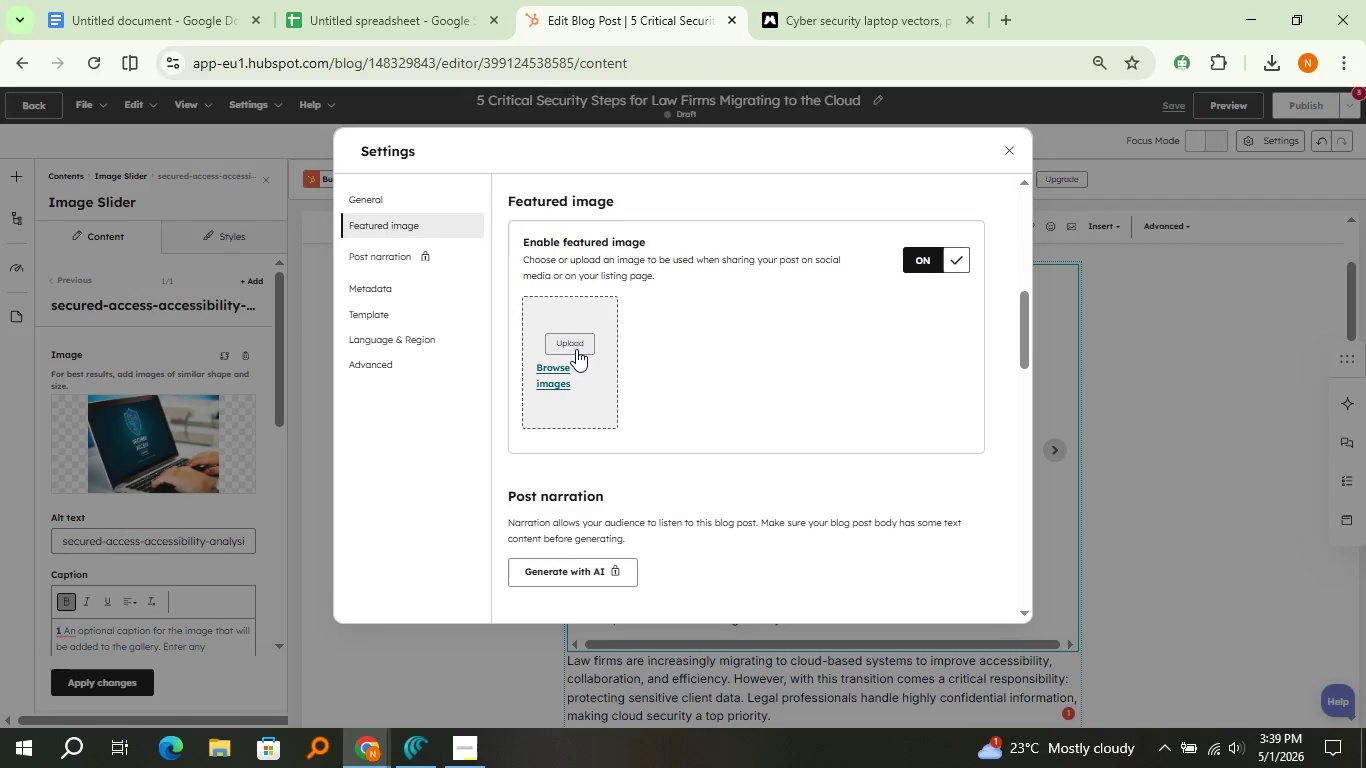 
wait(7.69)
 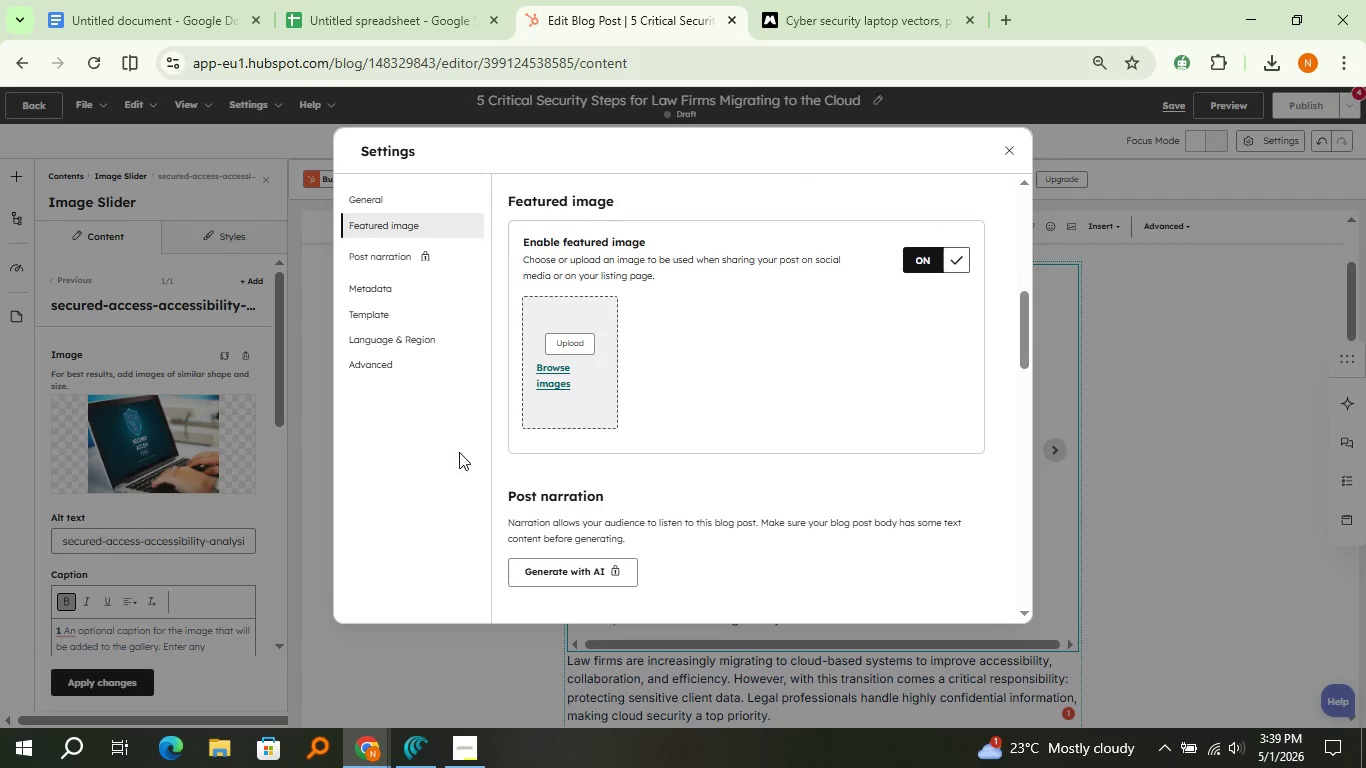 
left_click([576, 349])
 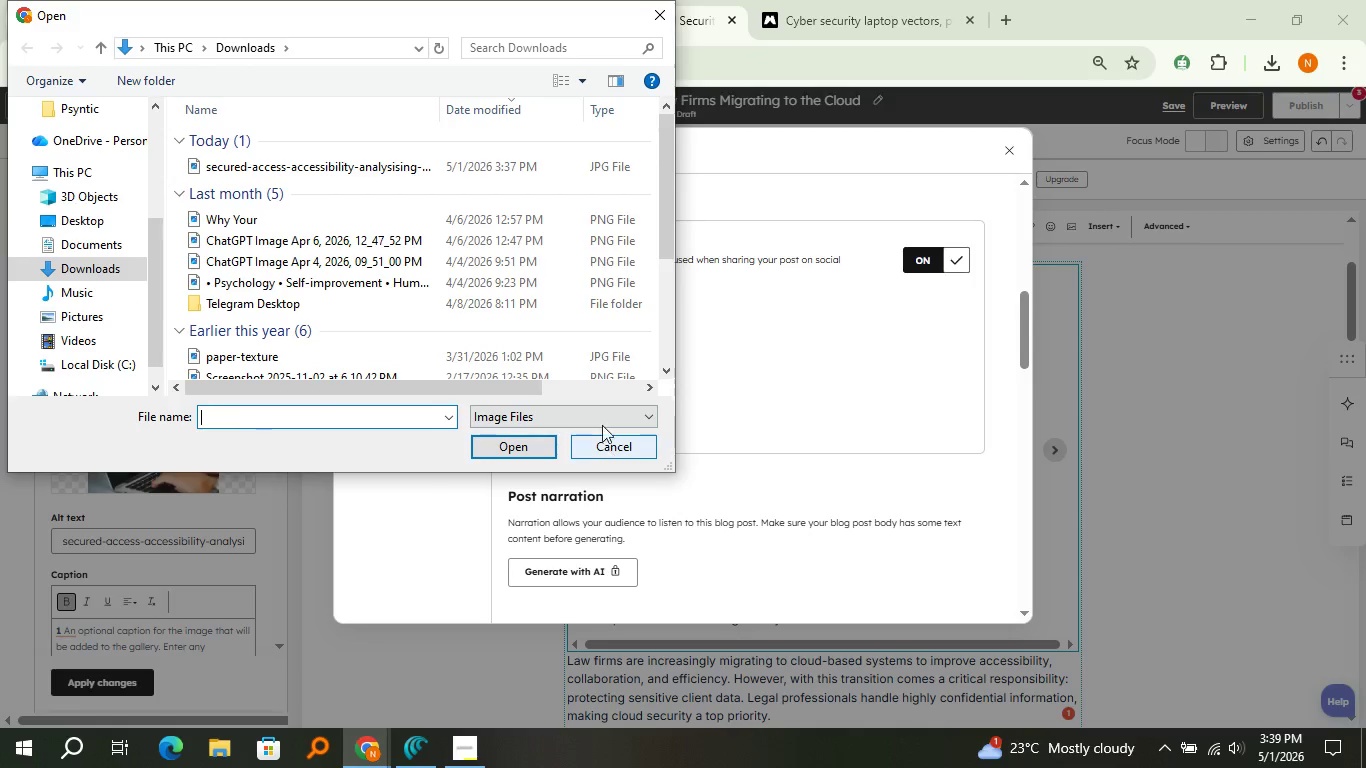 
left_click([457, 160])
 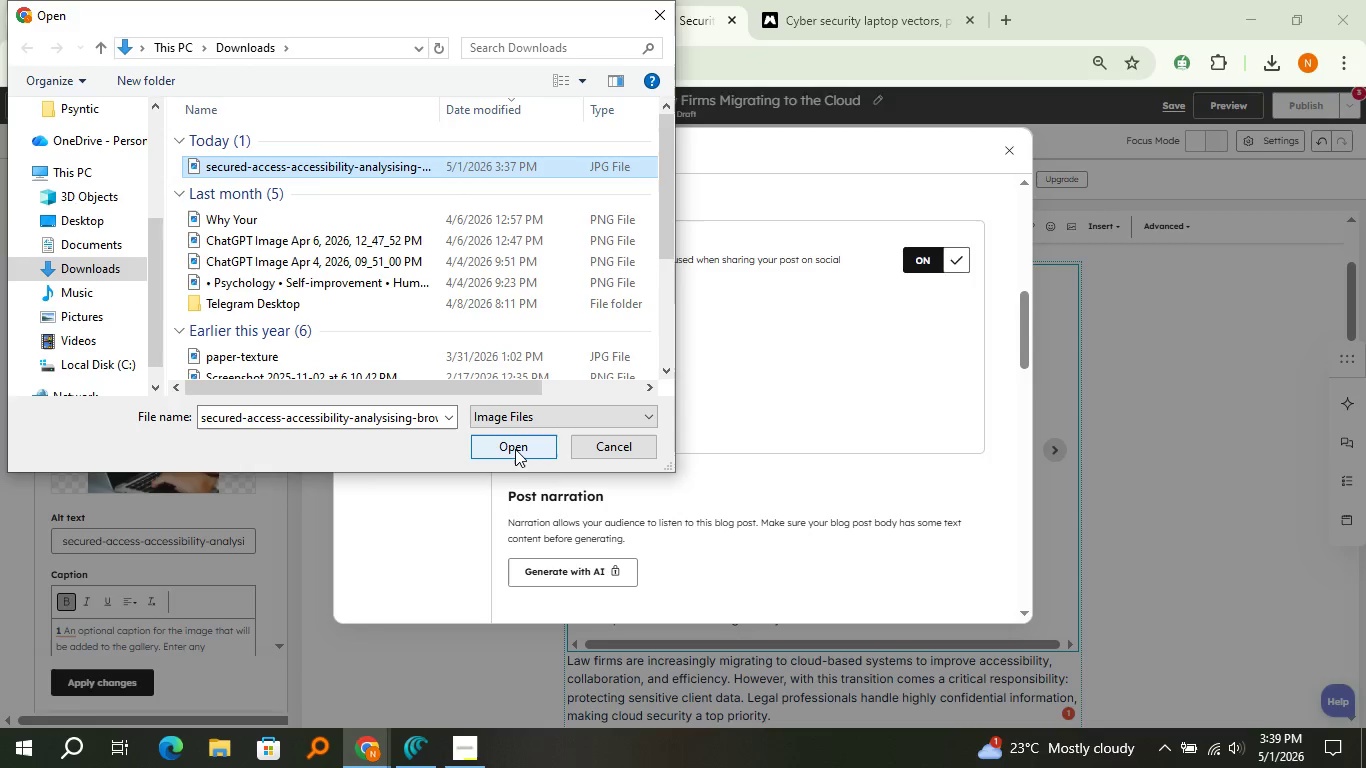 
left_click([515, 449])
 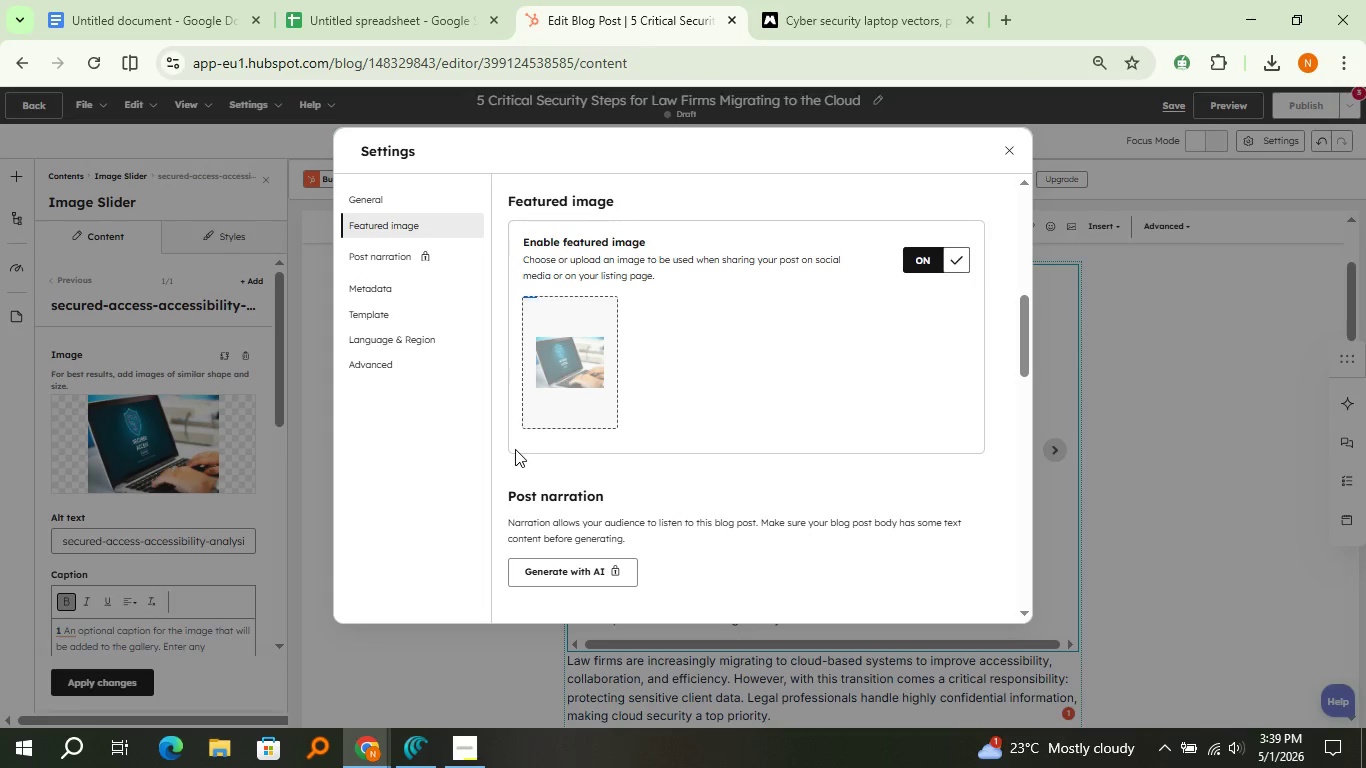 
wait(7.58)
 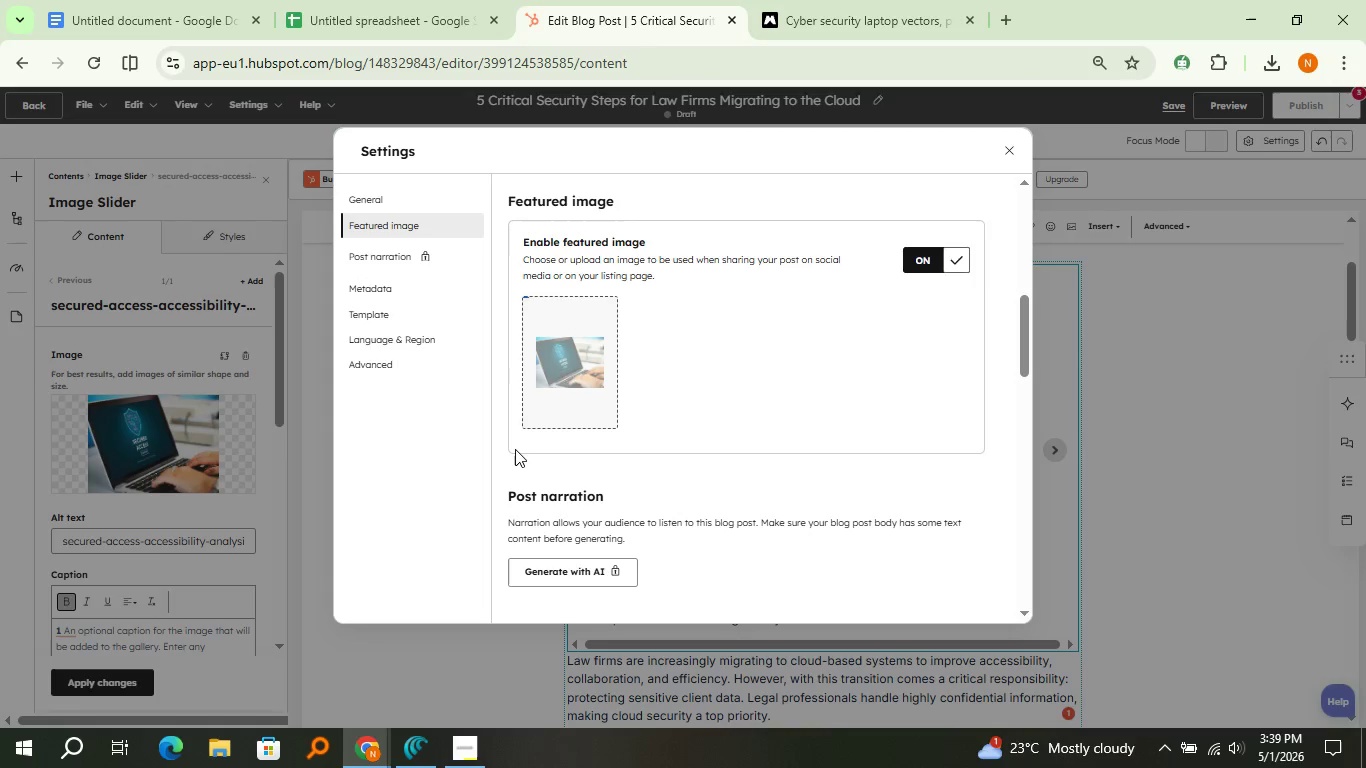 
scroll: coordinate [777, 508], scroll_direction: down, amount: 3.0
 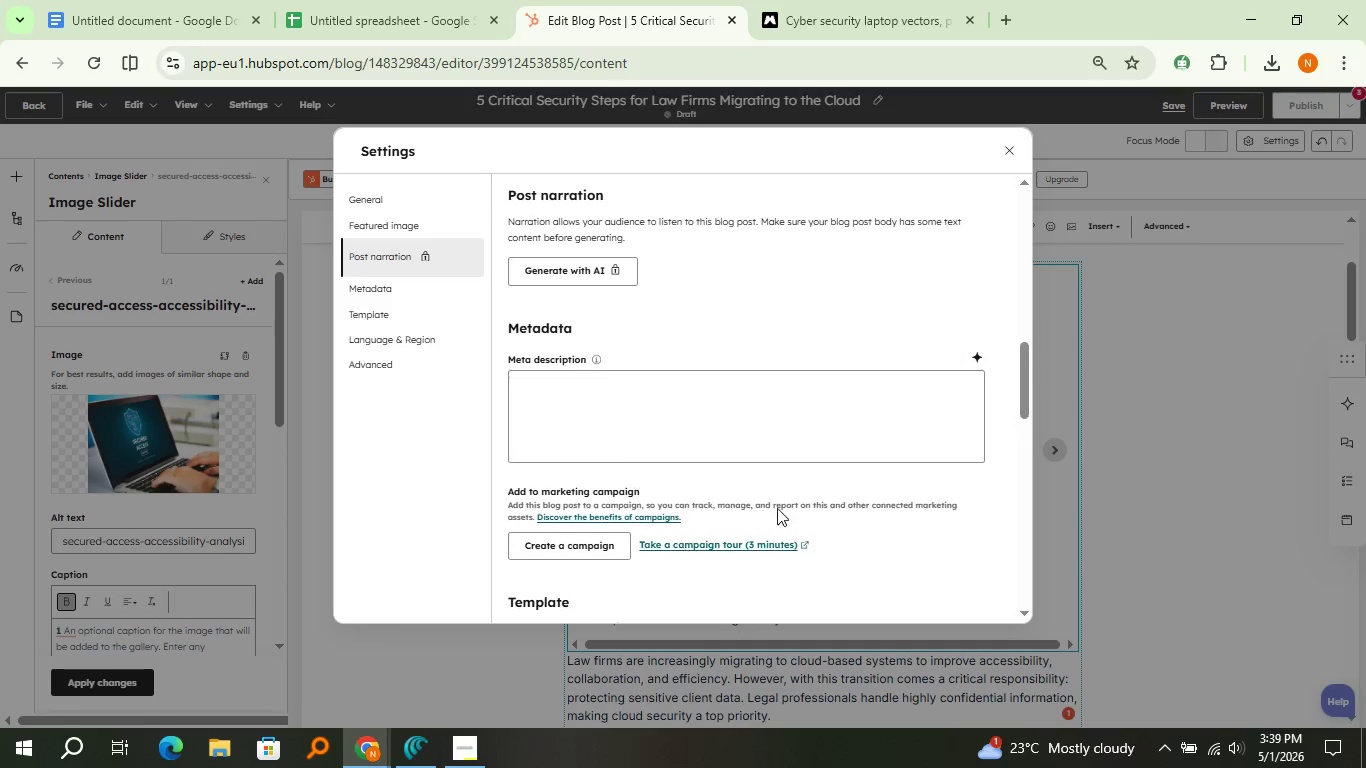 
scroll: coordinate [778, 508], scroll_direction: up, amount: 1.0
 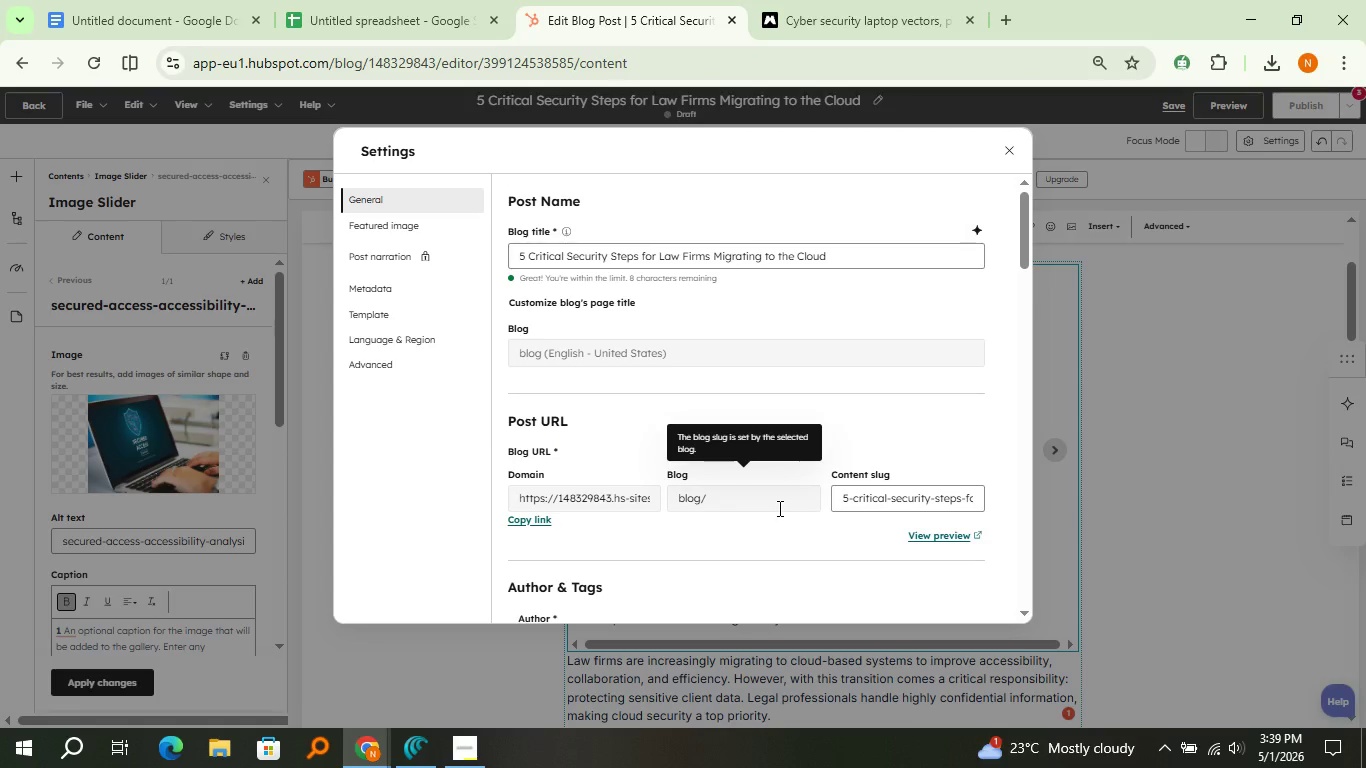 
wait(5.39)
 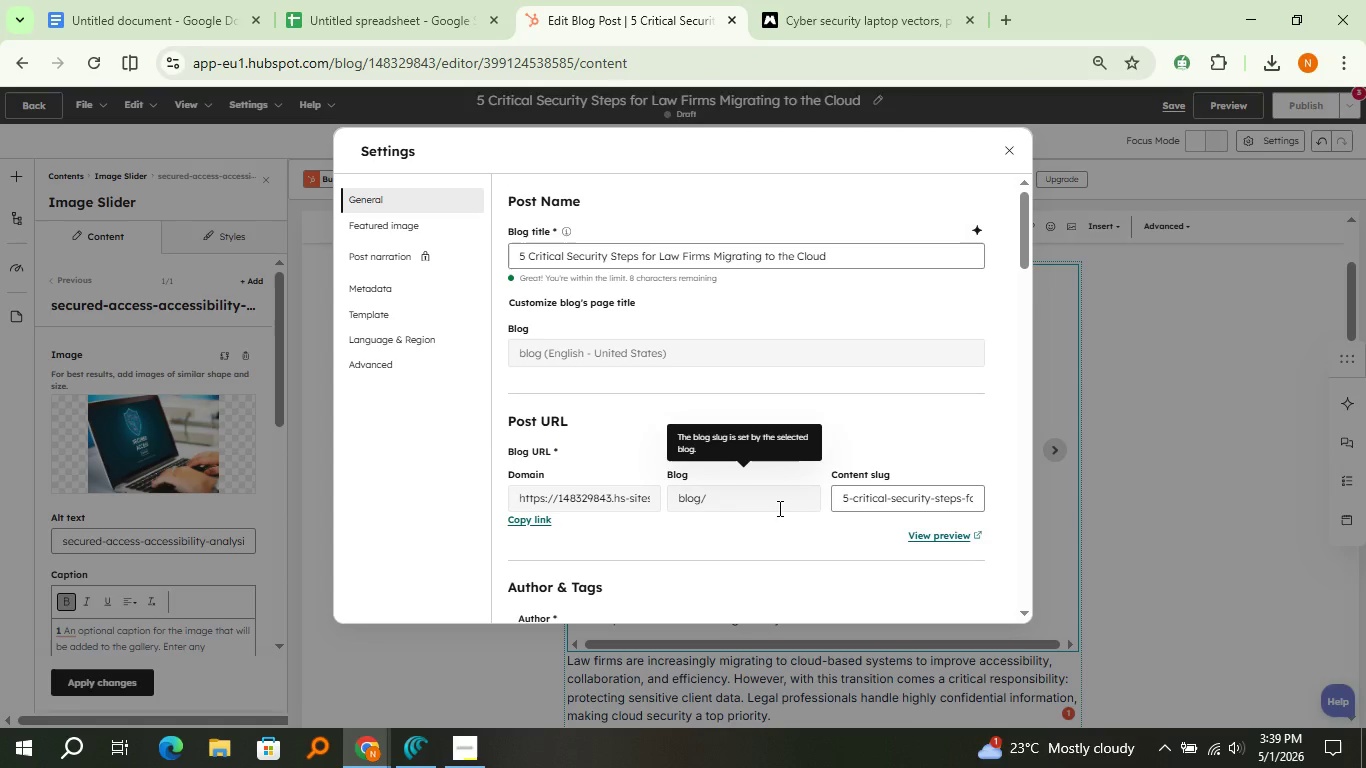 
scroll: coordinate [778, 508], scroll_direction: down, amount: 1.0
 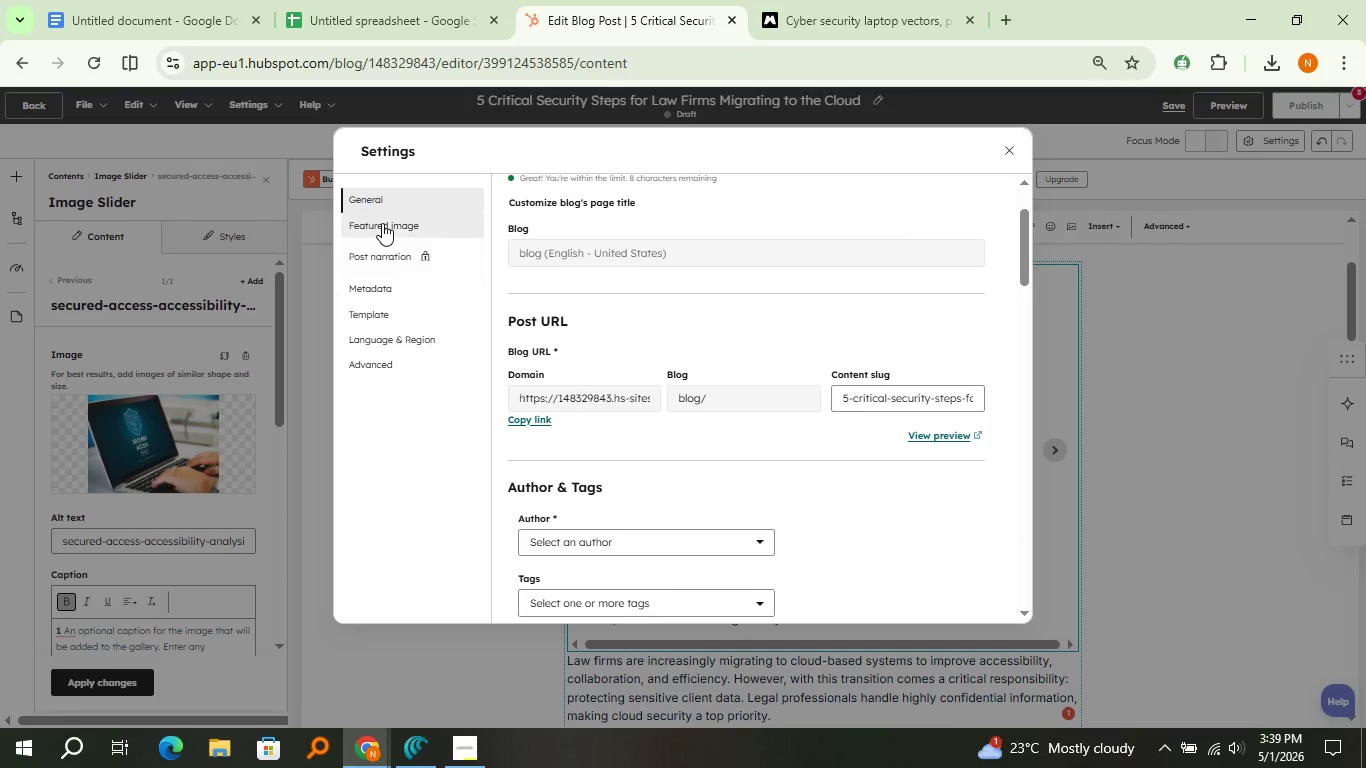 
left_click([382, 223])
 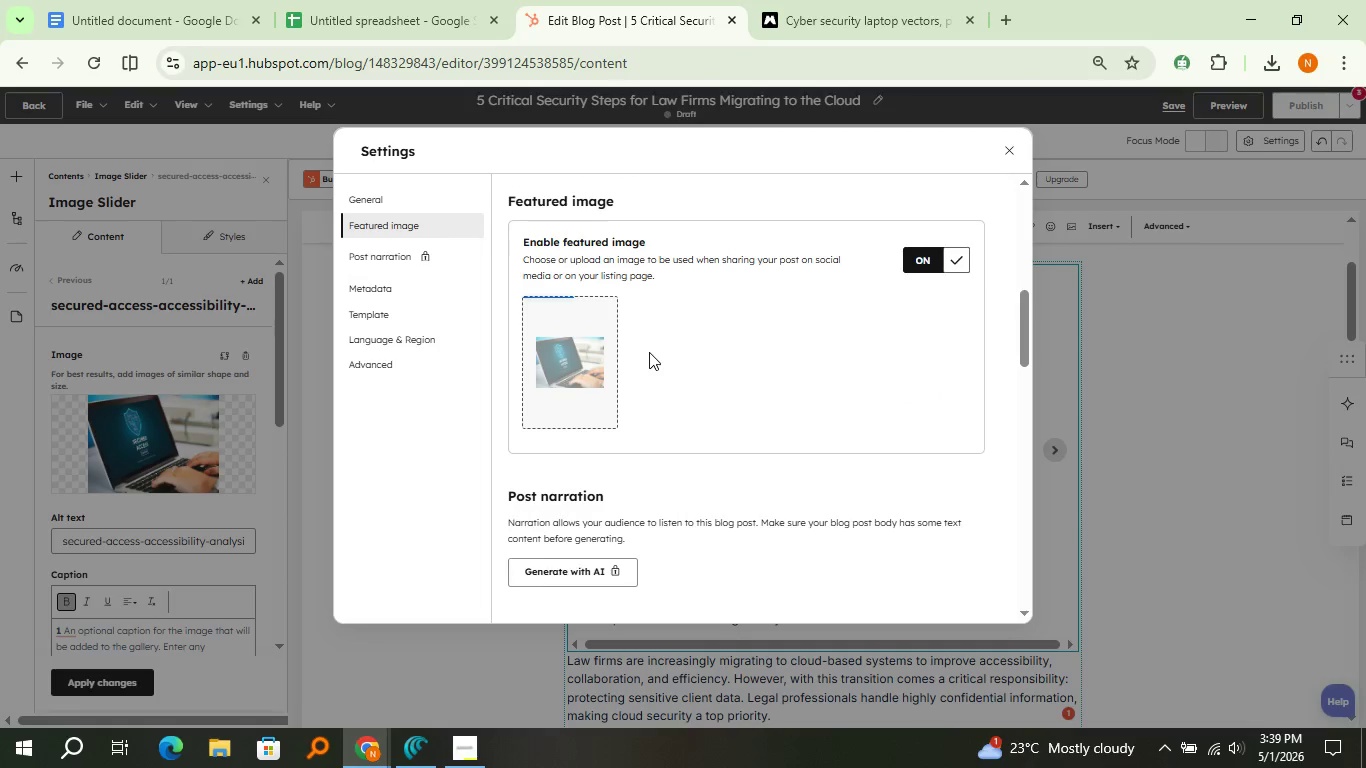 
scroll: coordinate [649, 352], scroll_direction: down, amount: 3.0
 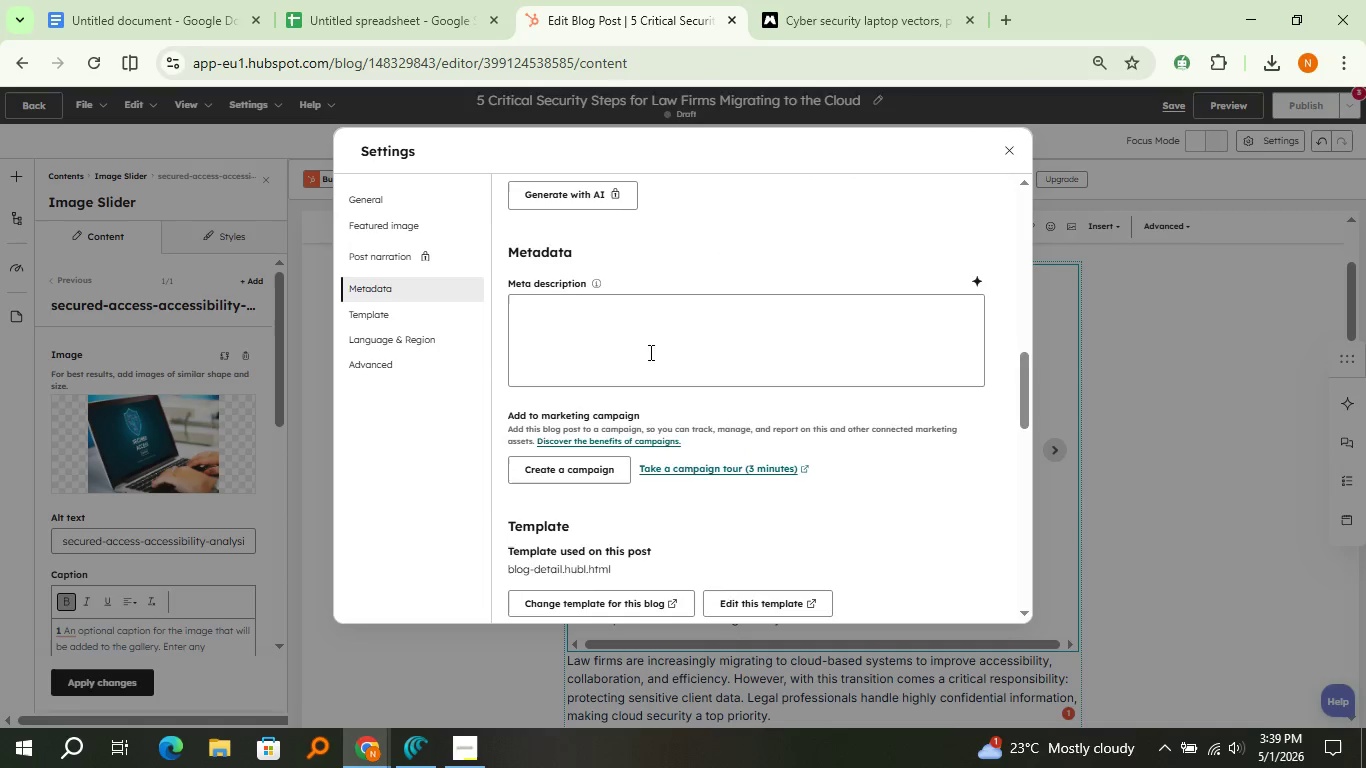 
scroll: coordinate [649, 352], scroll_direction: up, amount: 2.0
 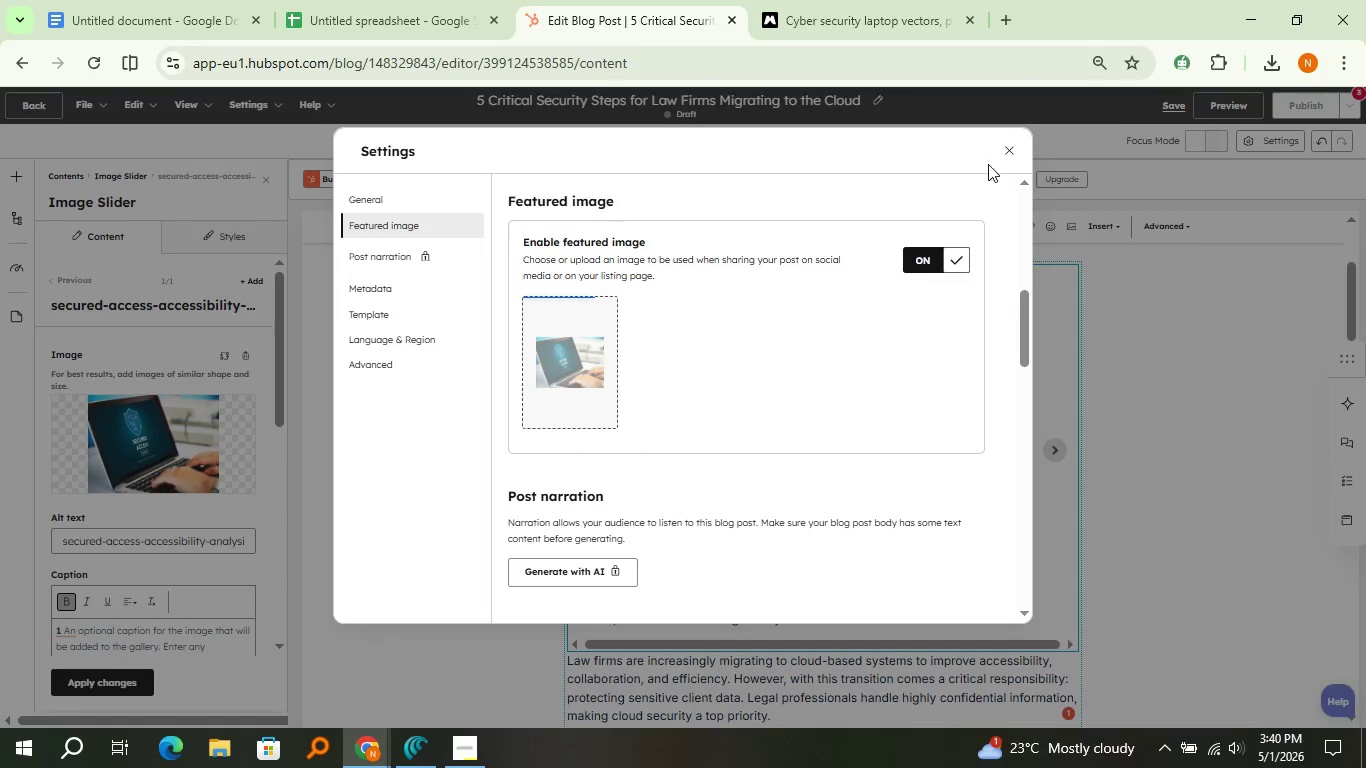 
left_click([1017, 139])
 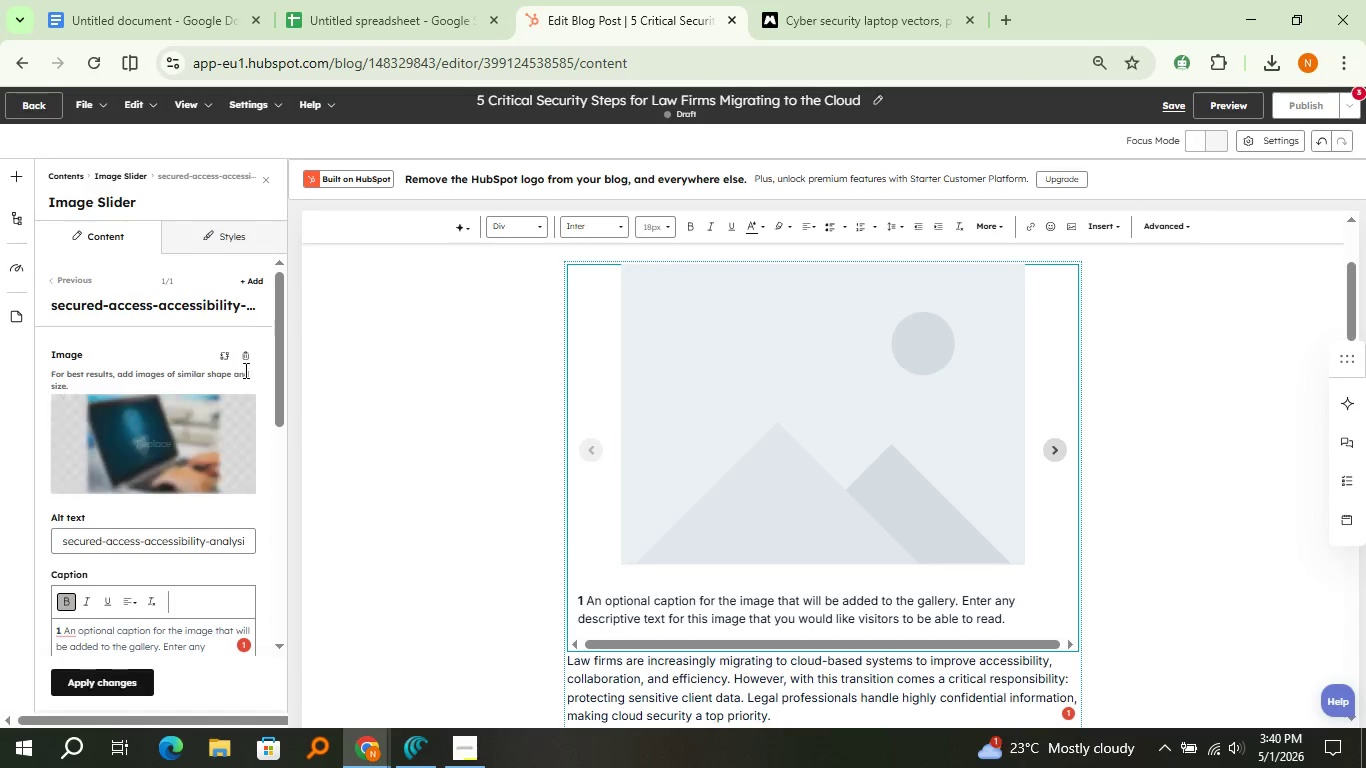 
left_click([247, 362])
 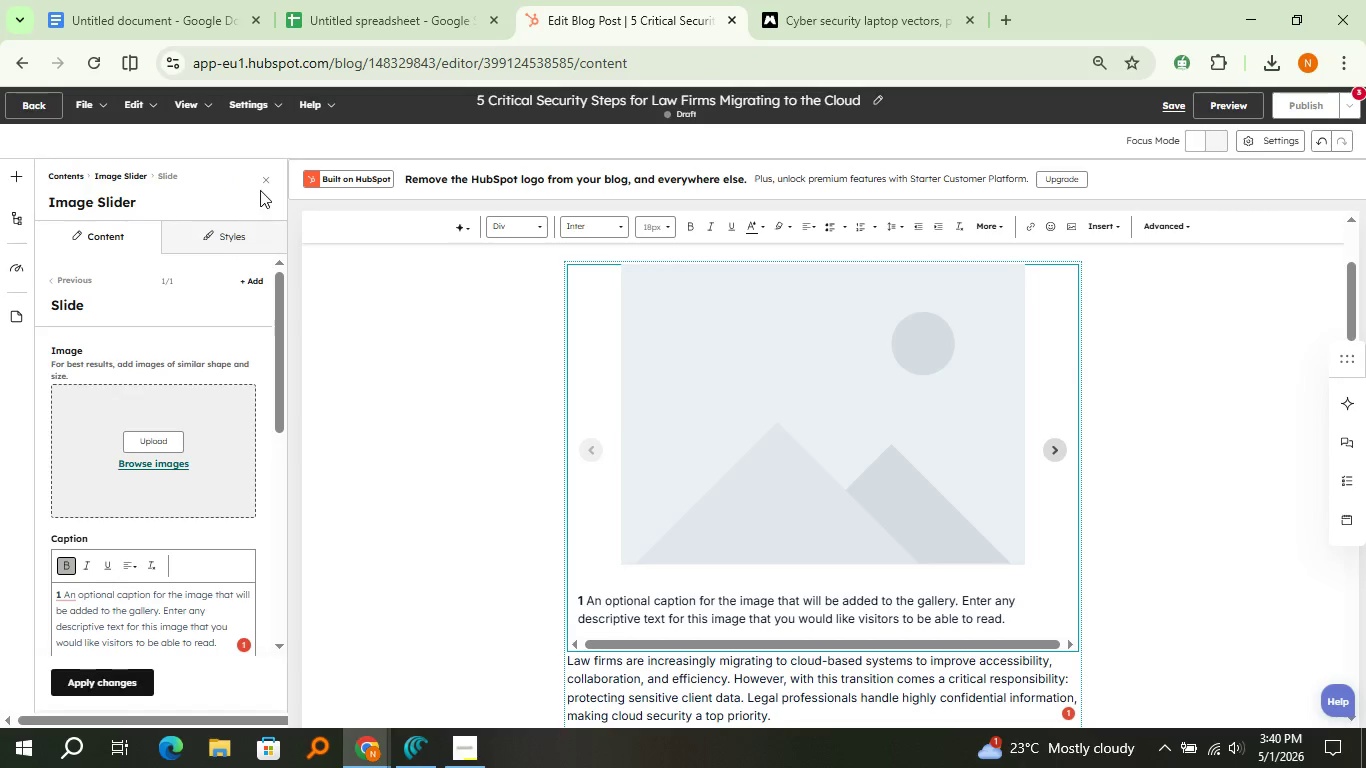 
left_click([267, 181])
 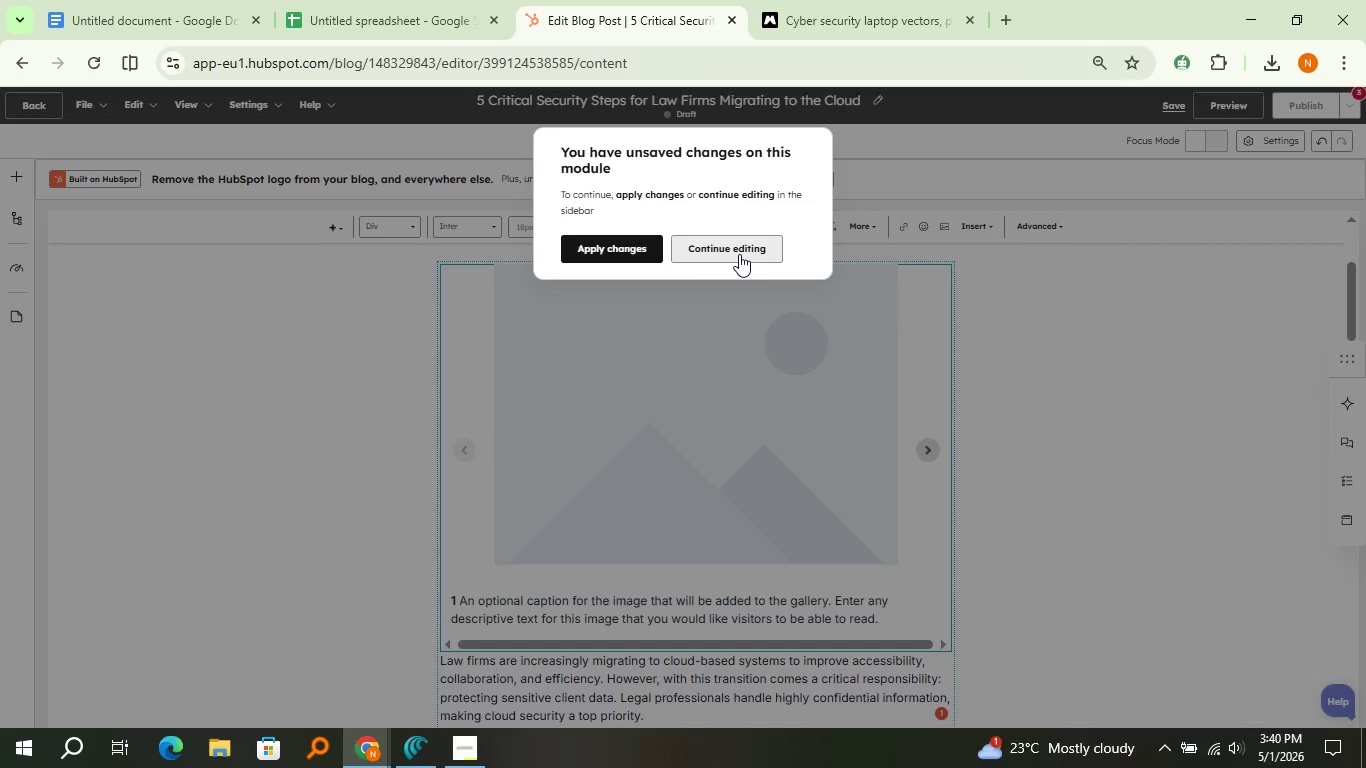 
left_click([739, 254])
 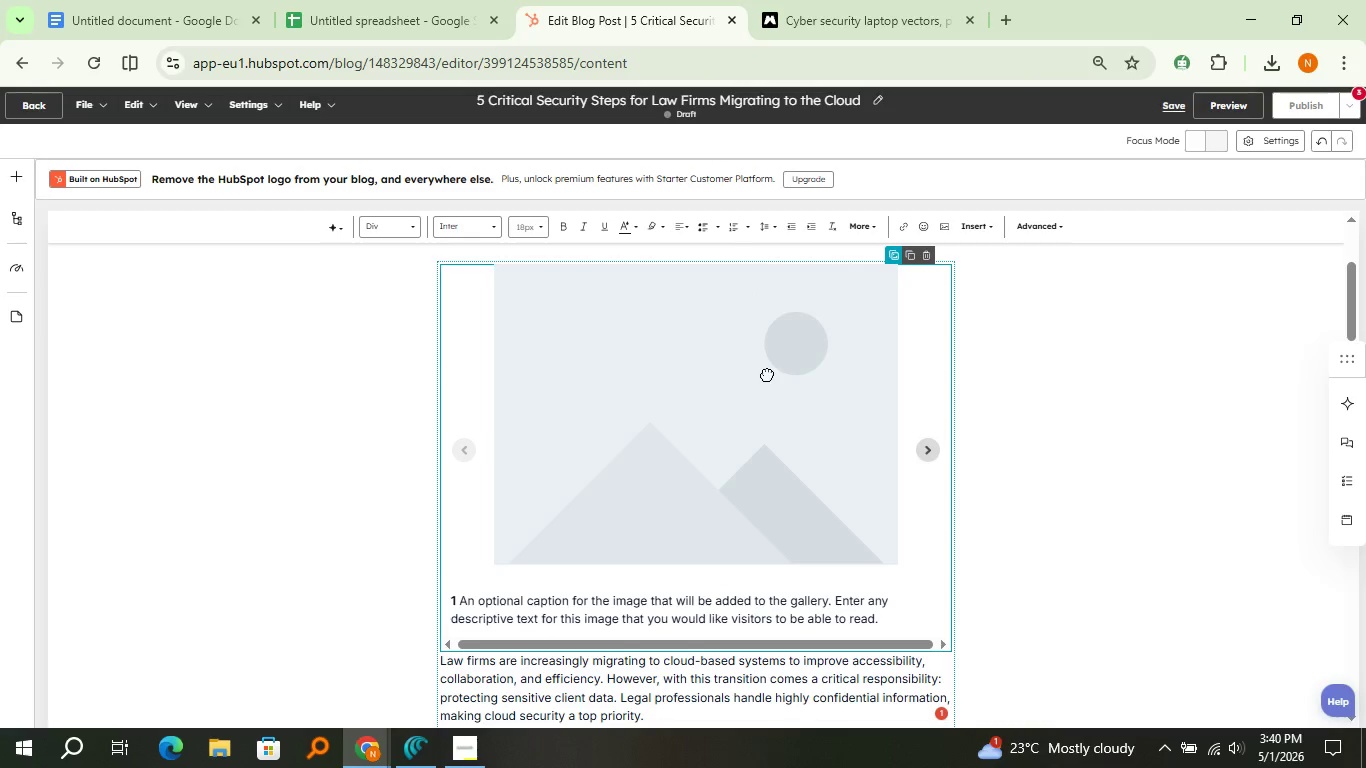 
left_click([767, 374])
 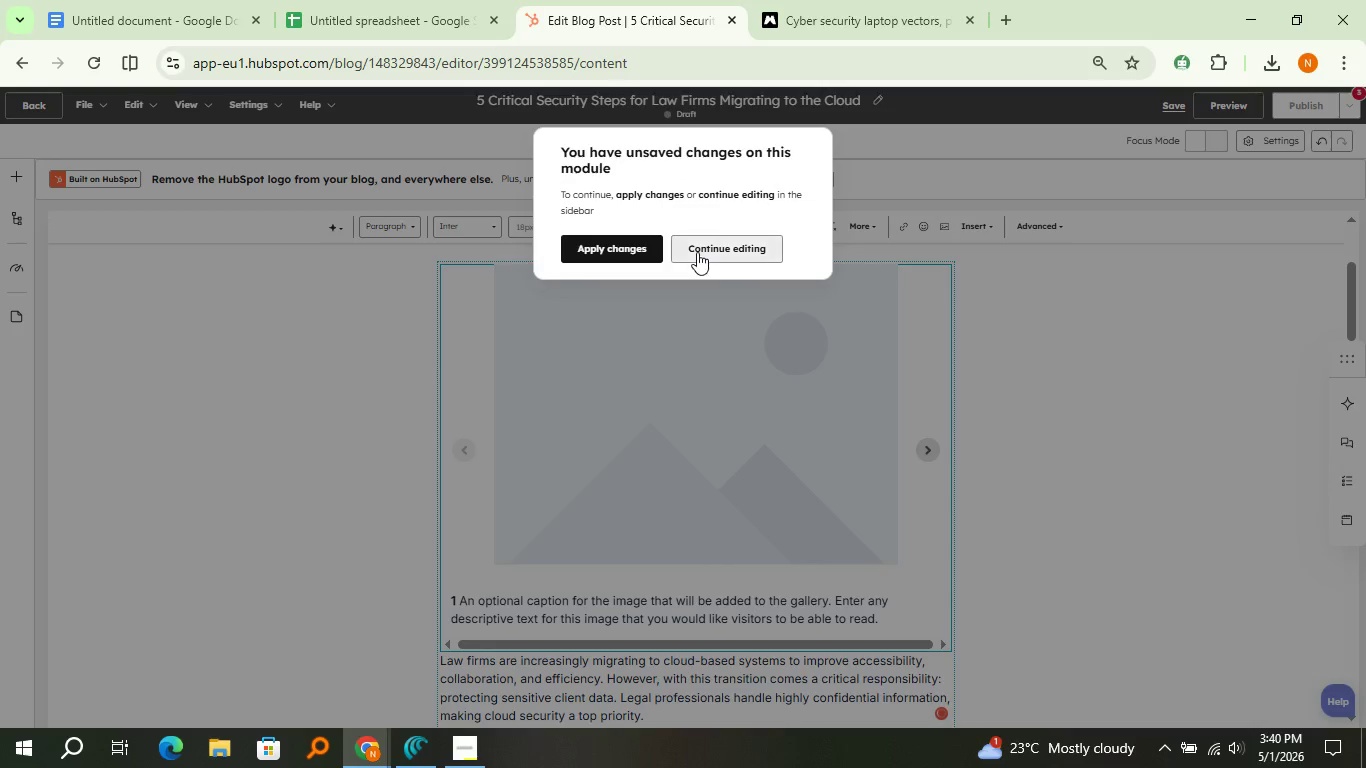 
left_click([695, 250])
 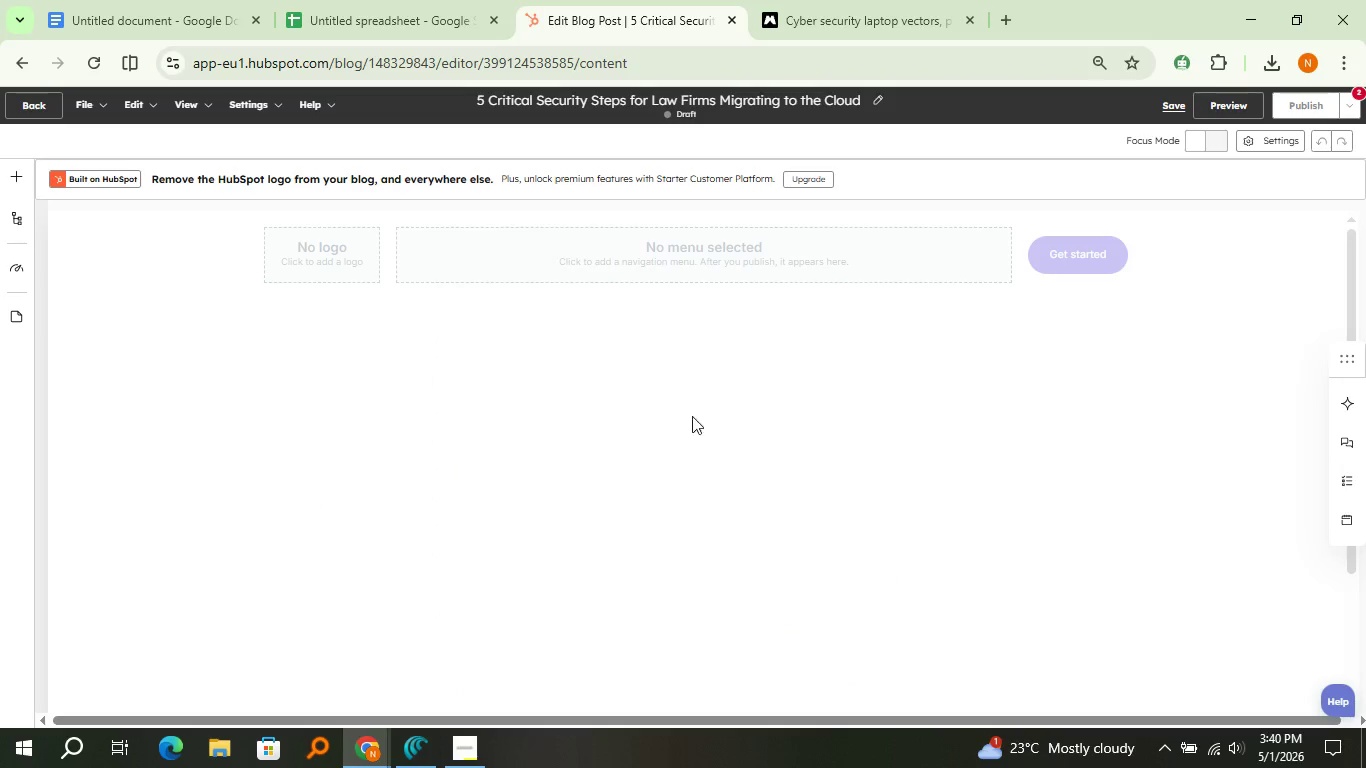 
wait(8.72)
 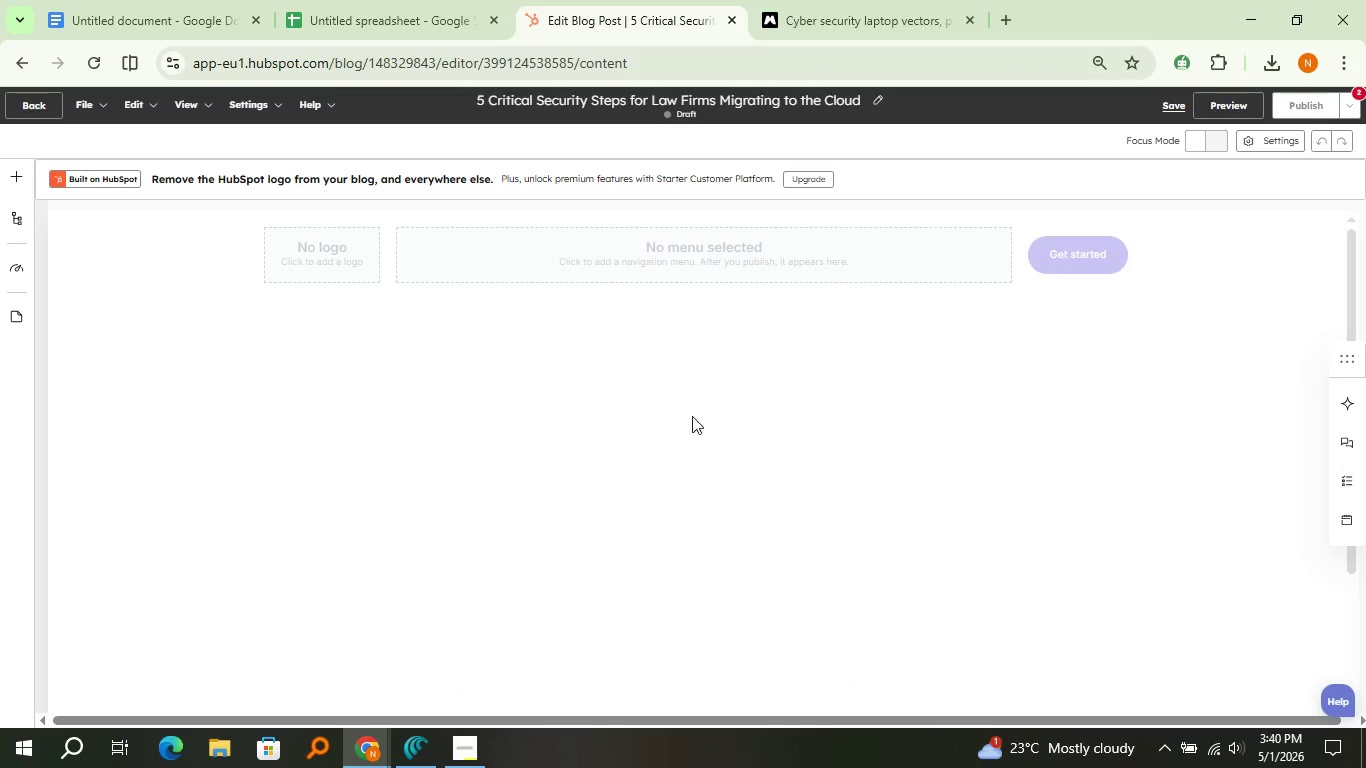 
scroll: coordinate [712, 413], scroll_direction: up, amount: 3.0
 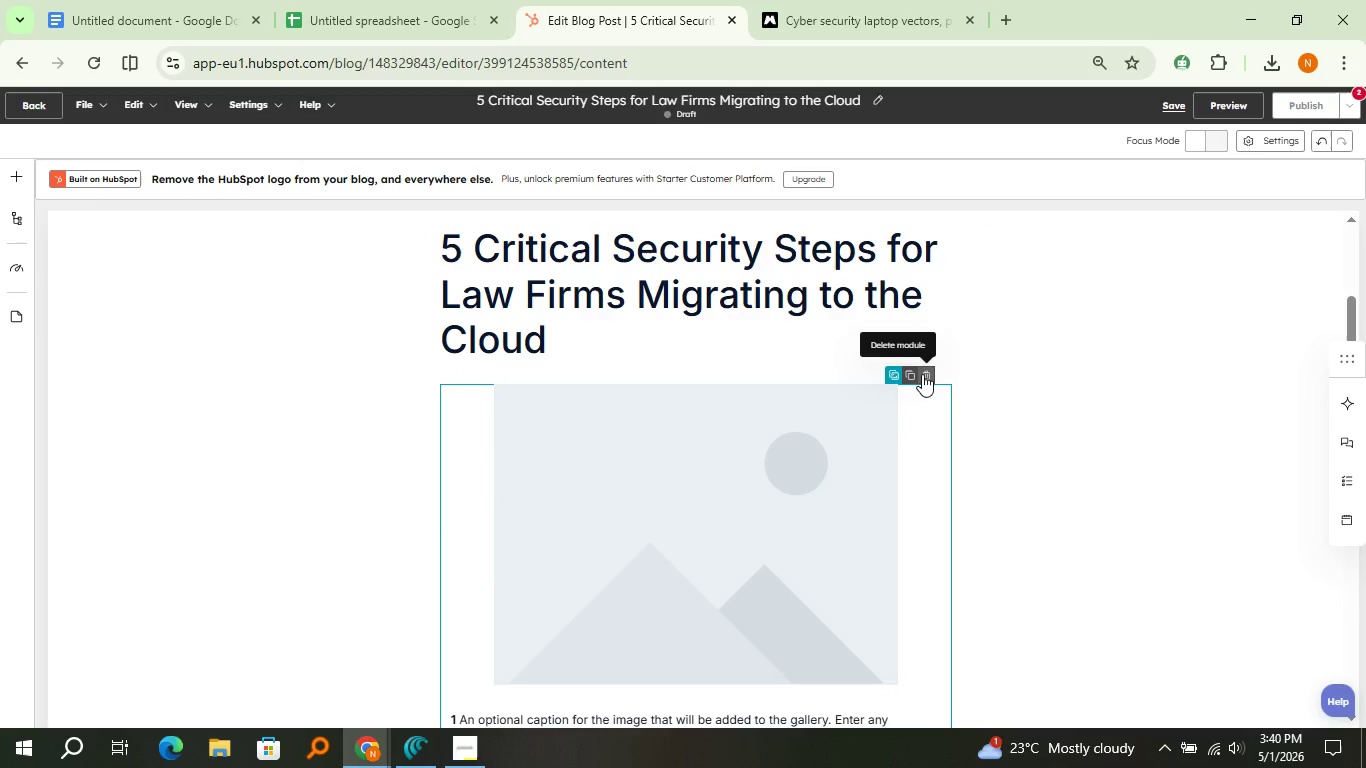 
left_click([922, 374])
 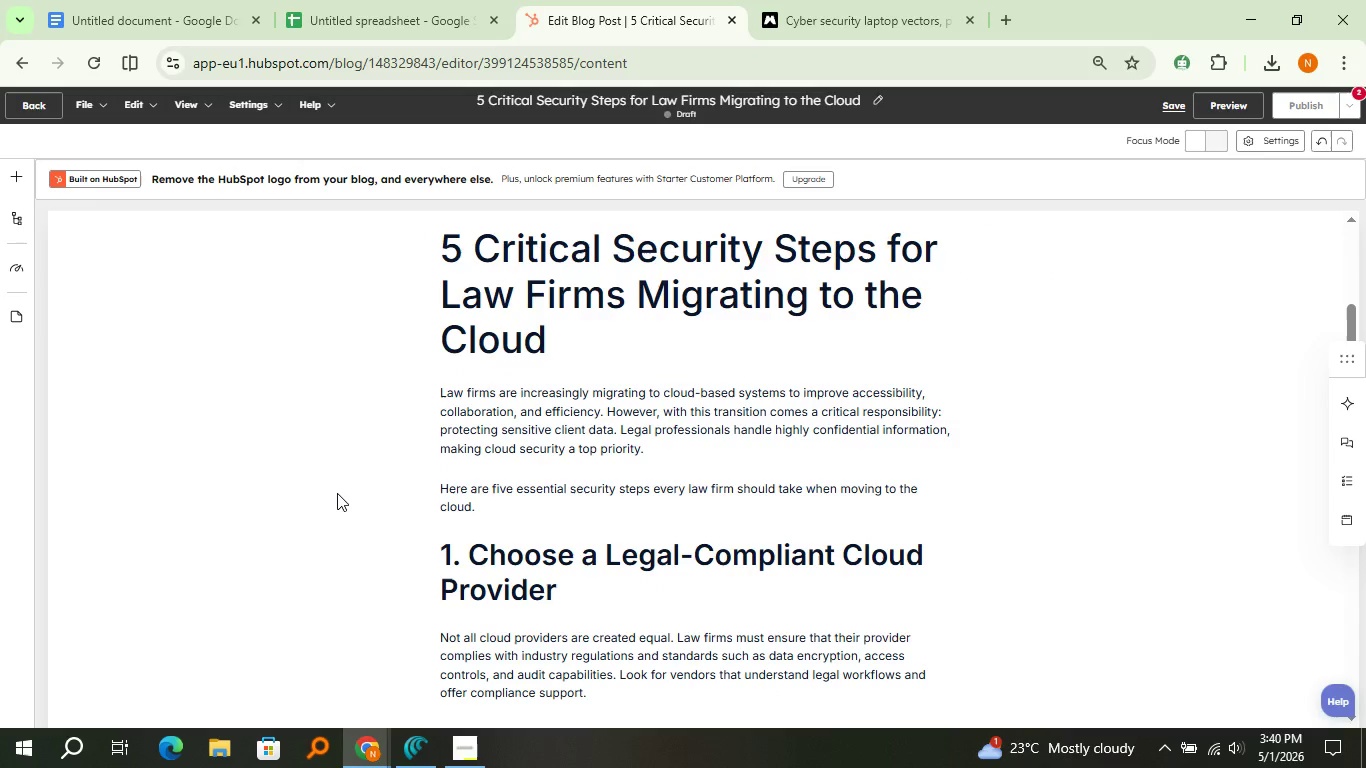 
wait(11.75)
 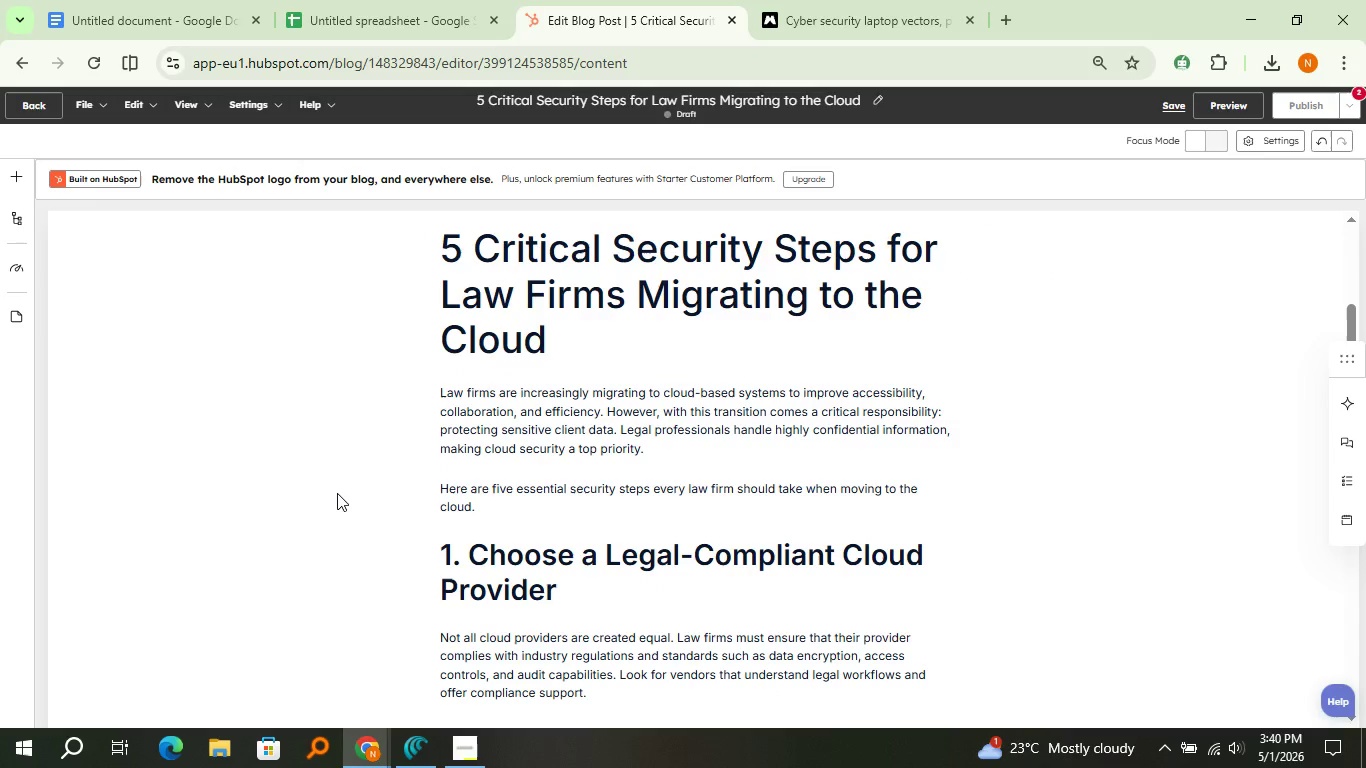 
scroll: coordinate [337, 493], scroll_direction: up, amount: 5.0
 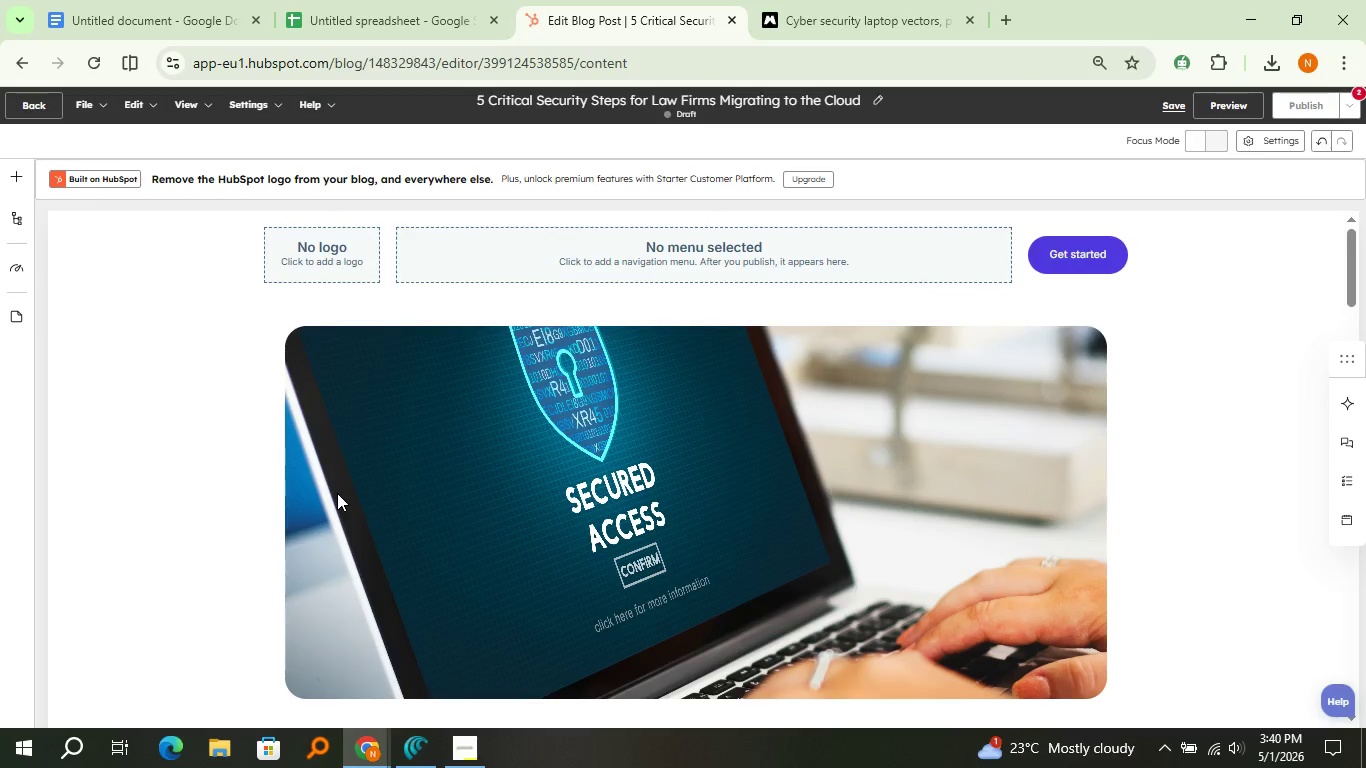 
left_click([337, 493])
 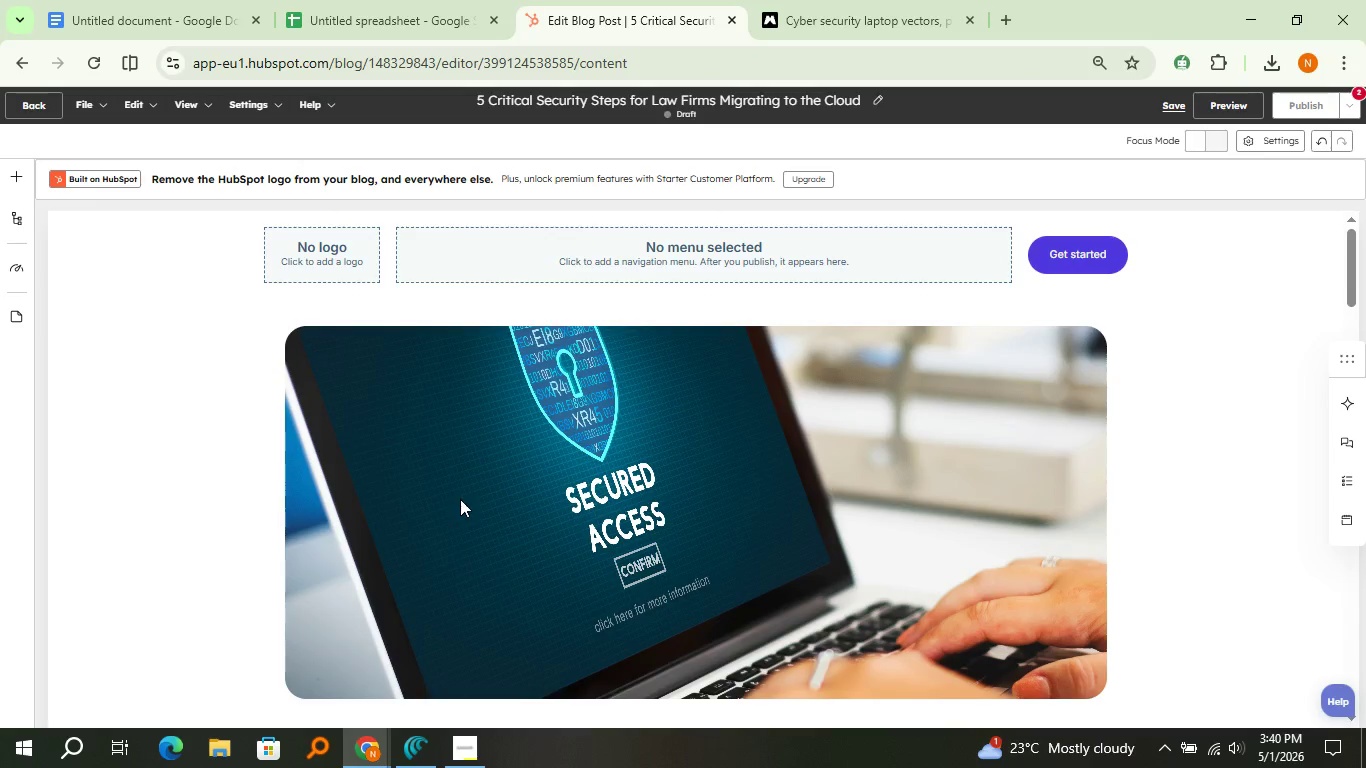 
left_click([460, 499])
 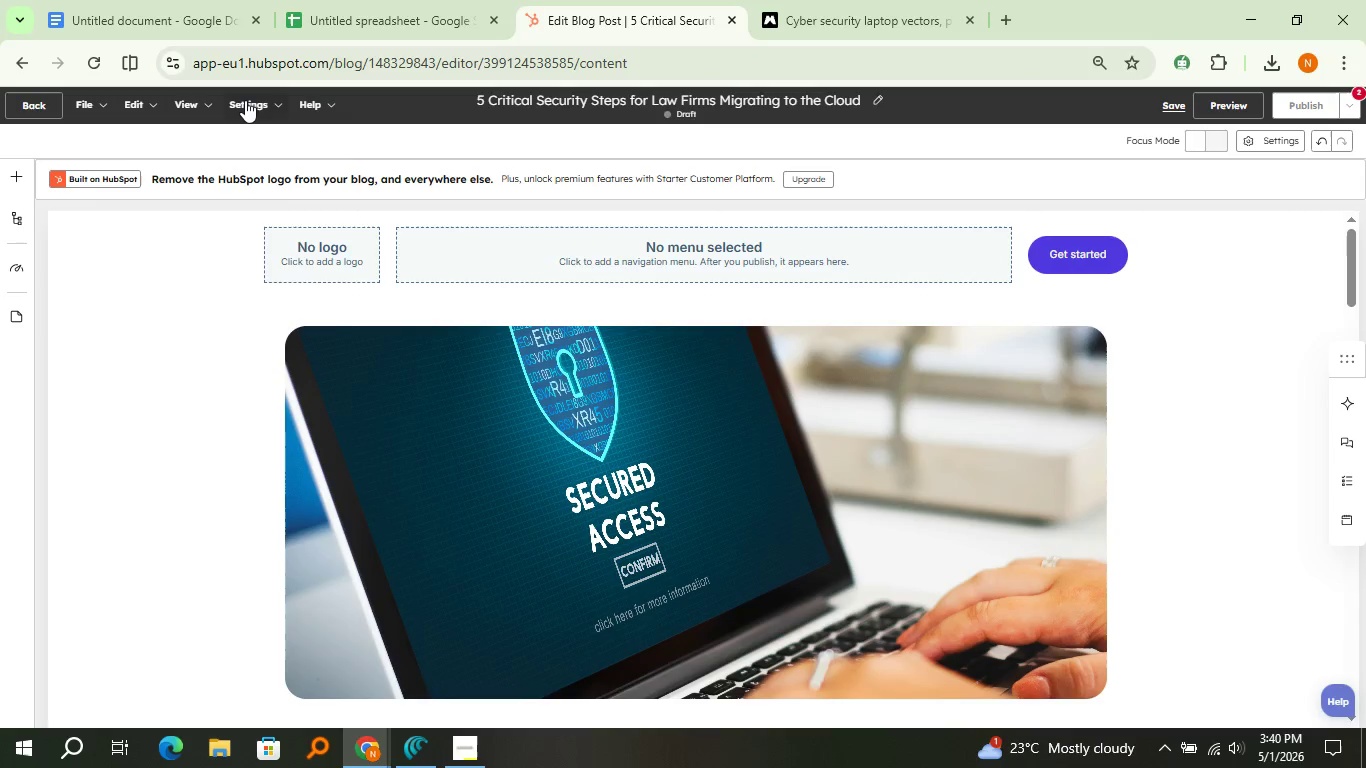 
left_click([245, 100])
 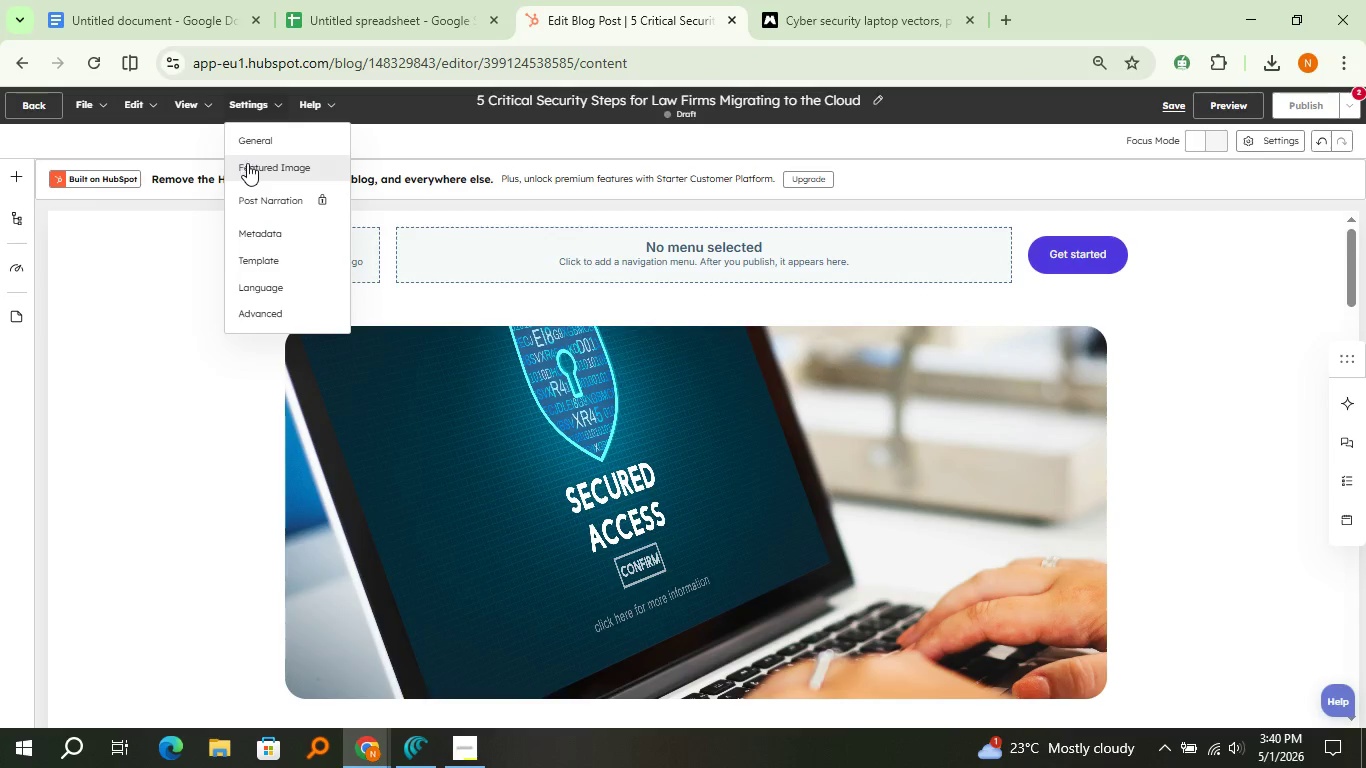 
left_click([247, 163])
 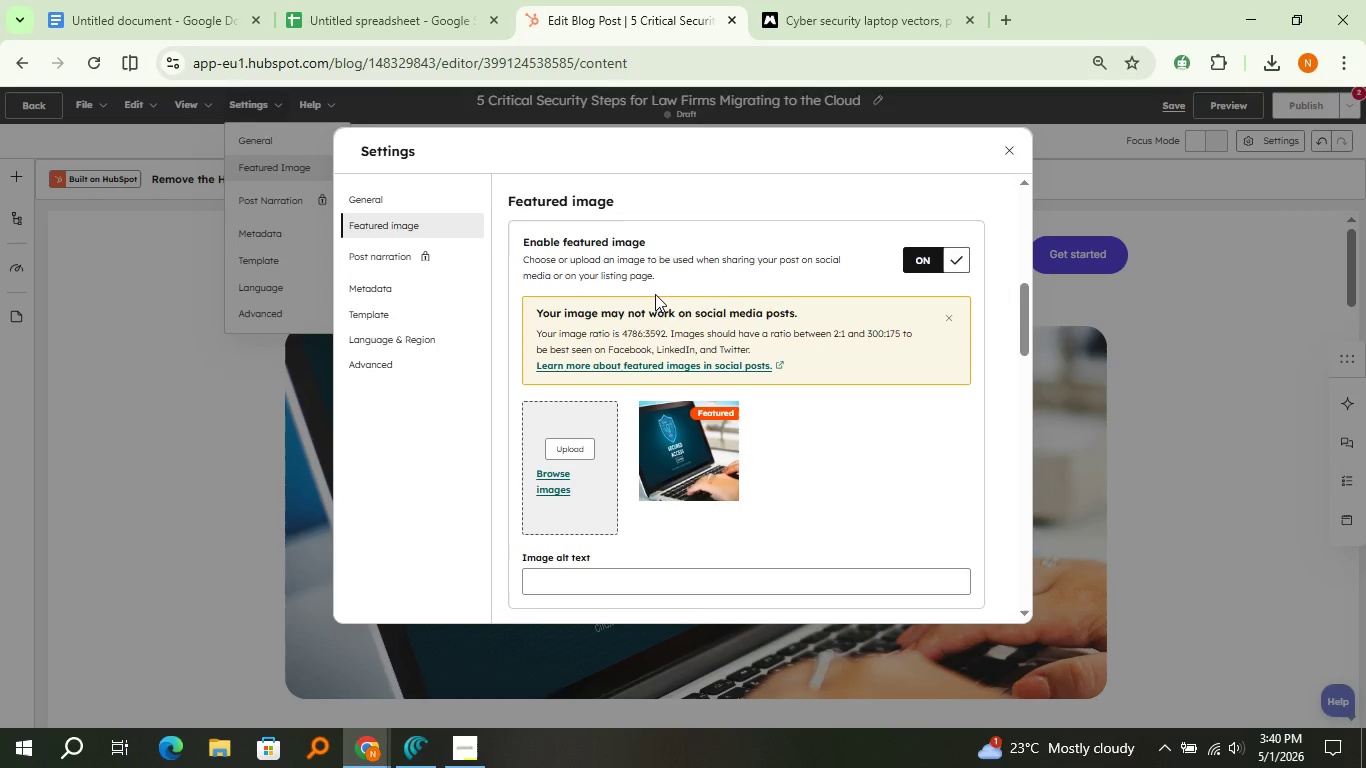 
wait(5.72)
 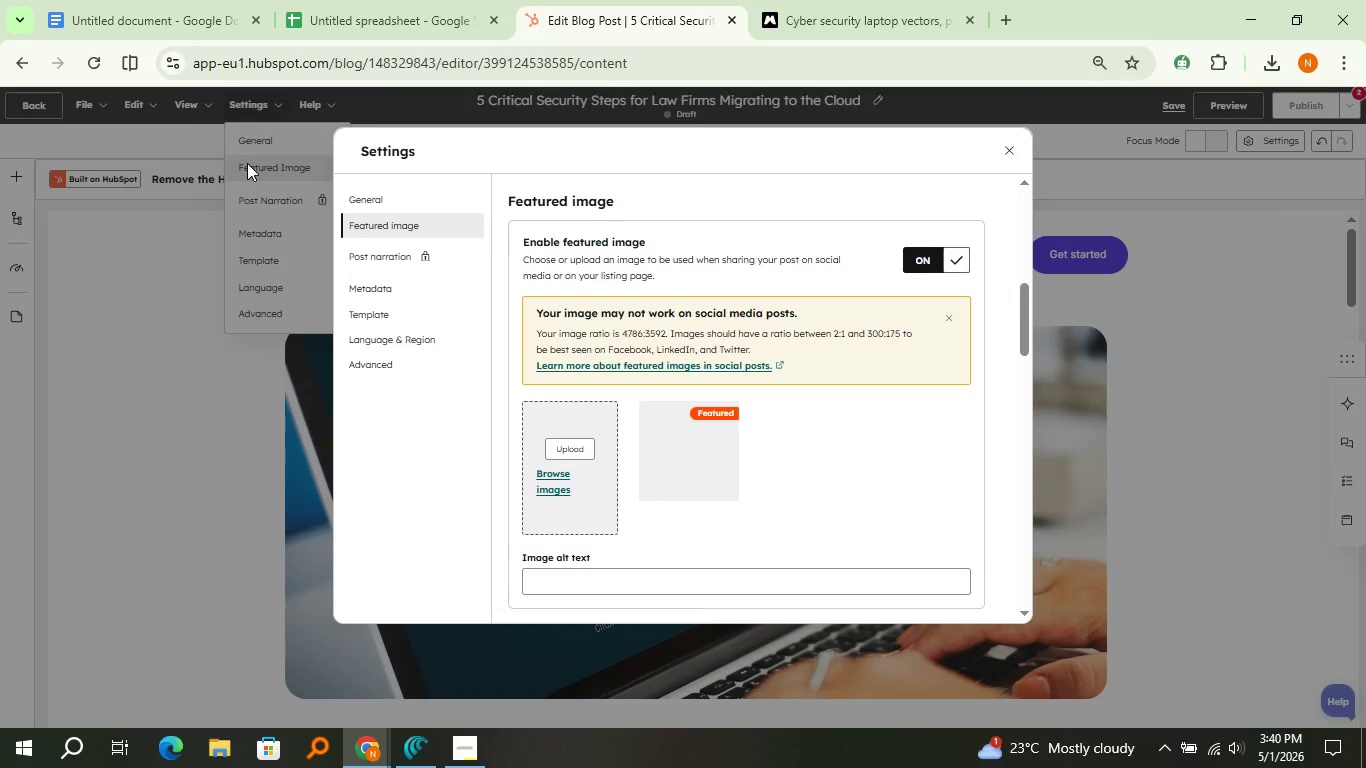 
left_click([949, 316])
 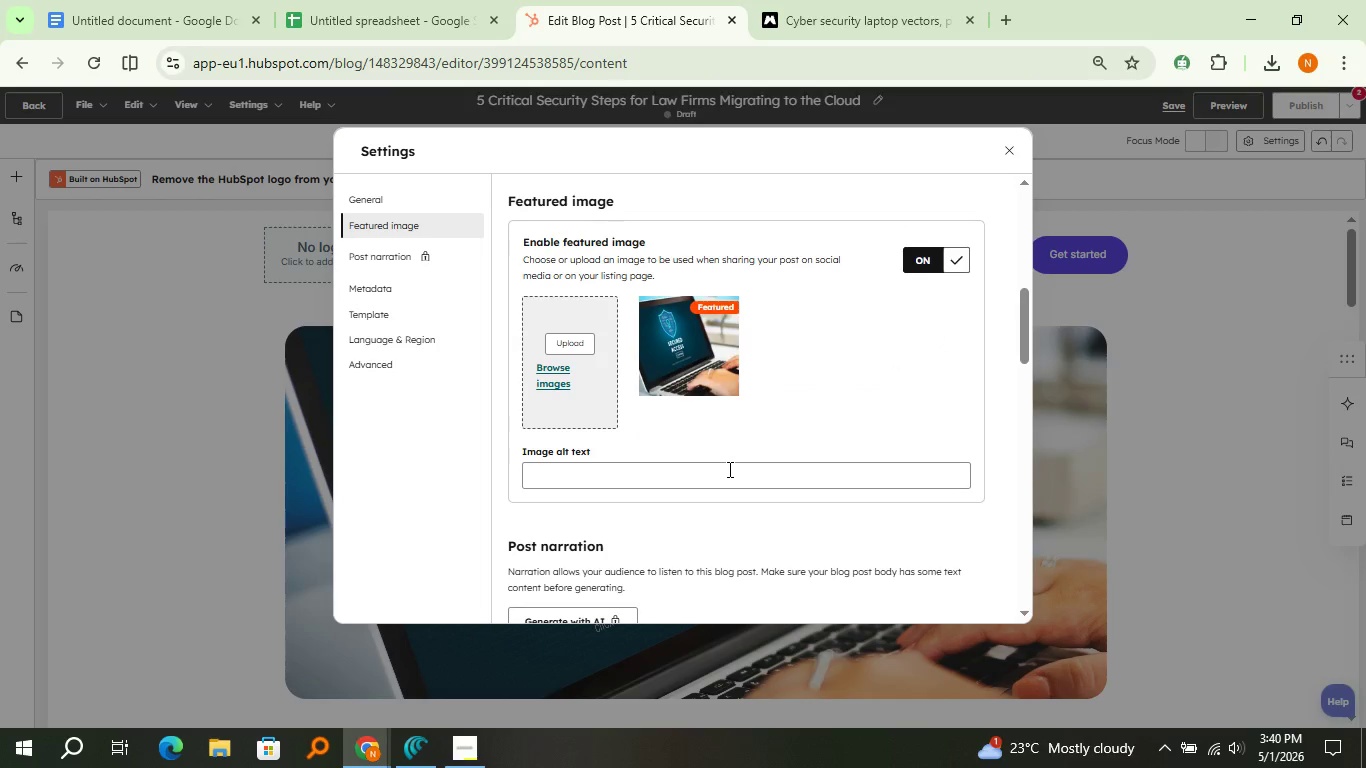 
left_click([728, 469])
 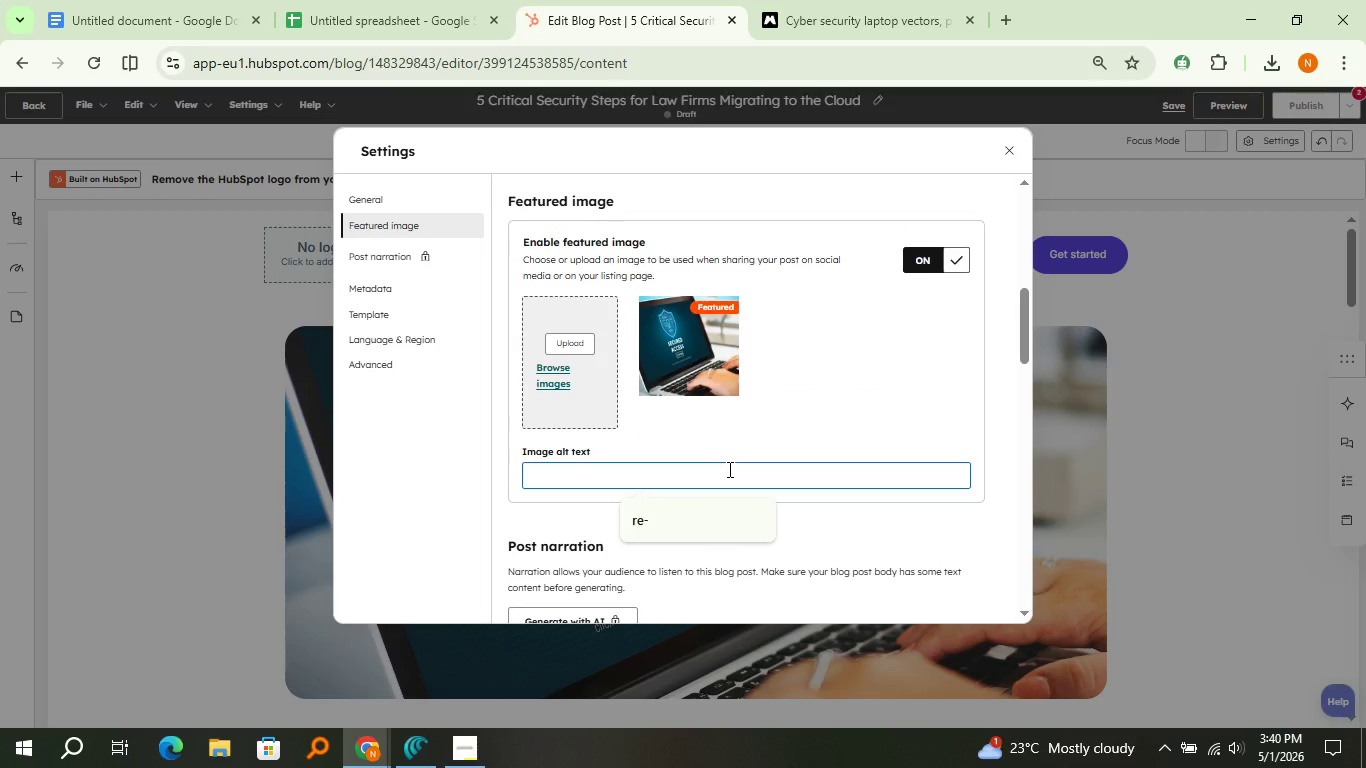 
type(Cloud Se)
key(Backspace)
key(Backspace)
type(security for law firms working on laptops)
 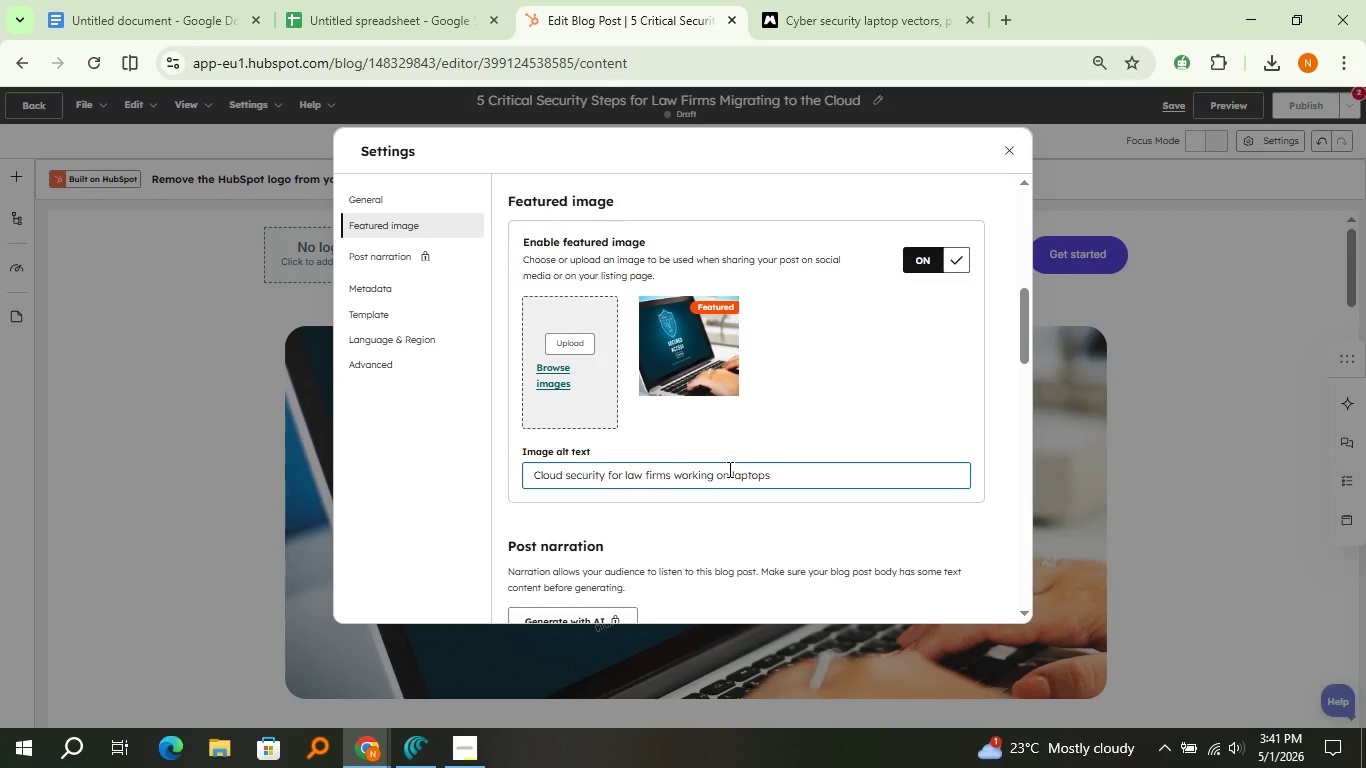 
wait(5.33)
 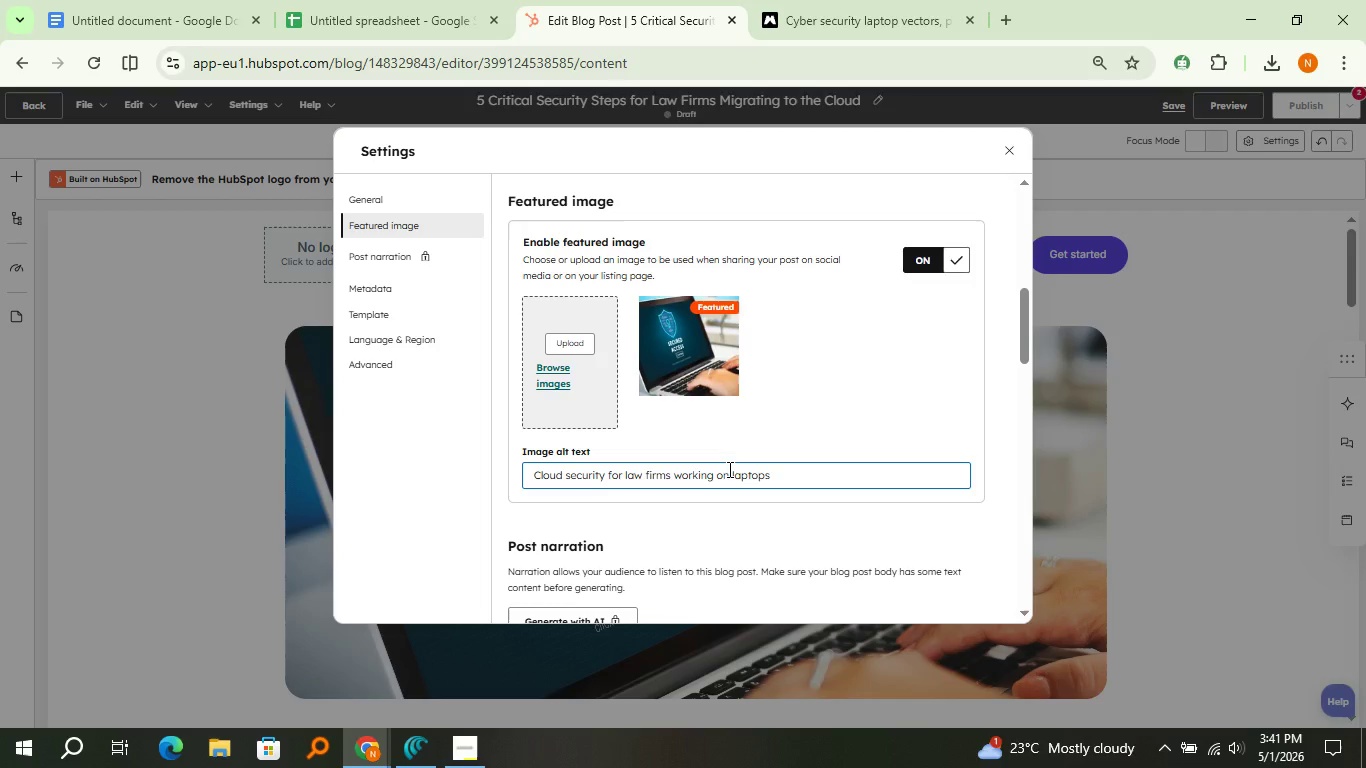 
scroll: coordinate [728, 469], scroll_direction: down, amount: 1.0
 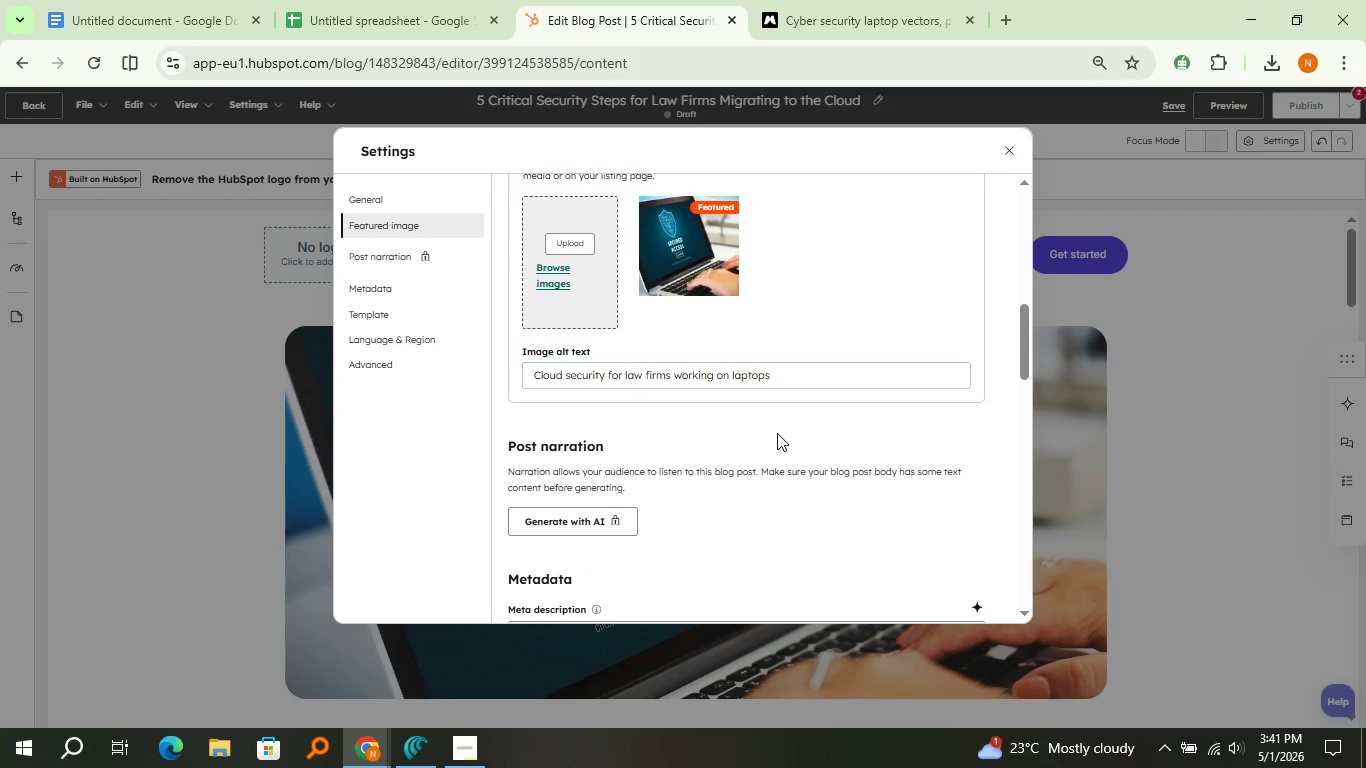 
left_click([777, 433])
 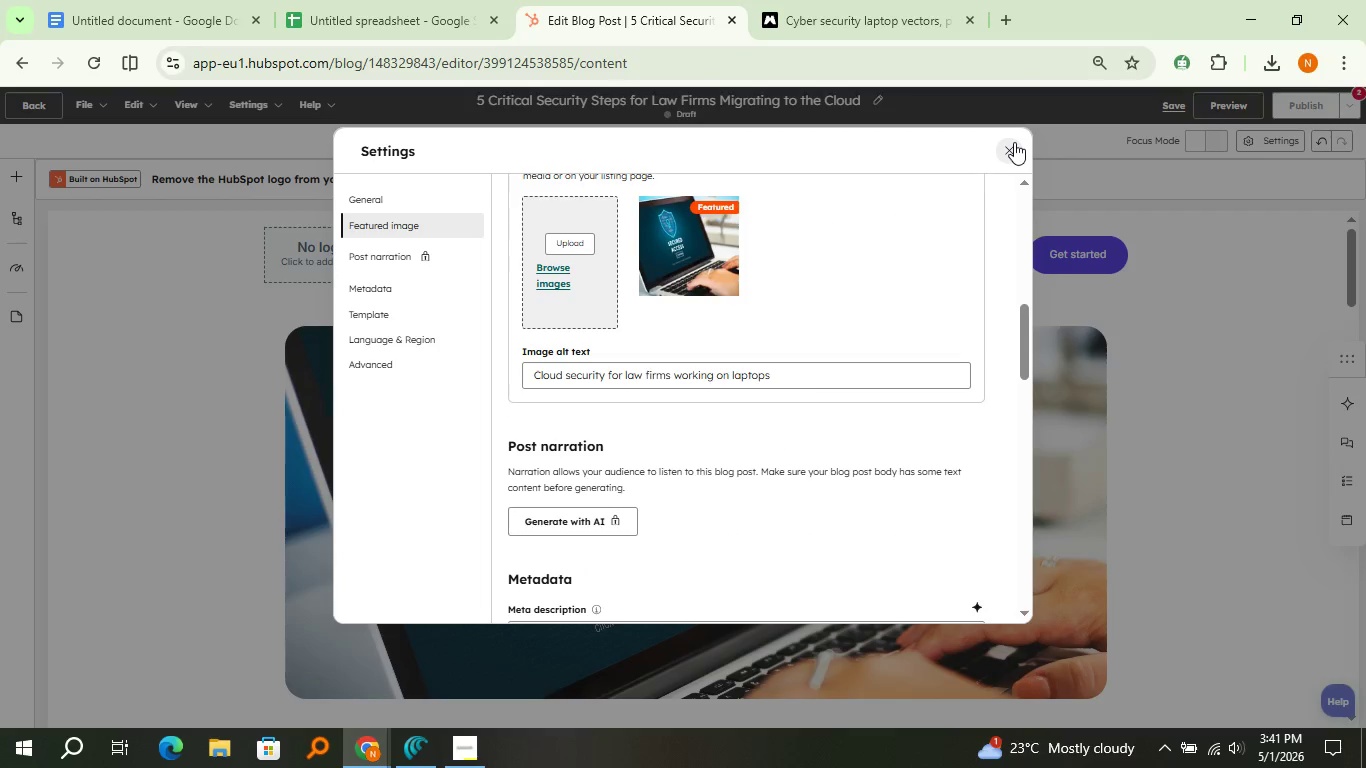 
left_click([1014, 142])
 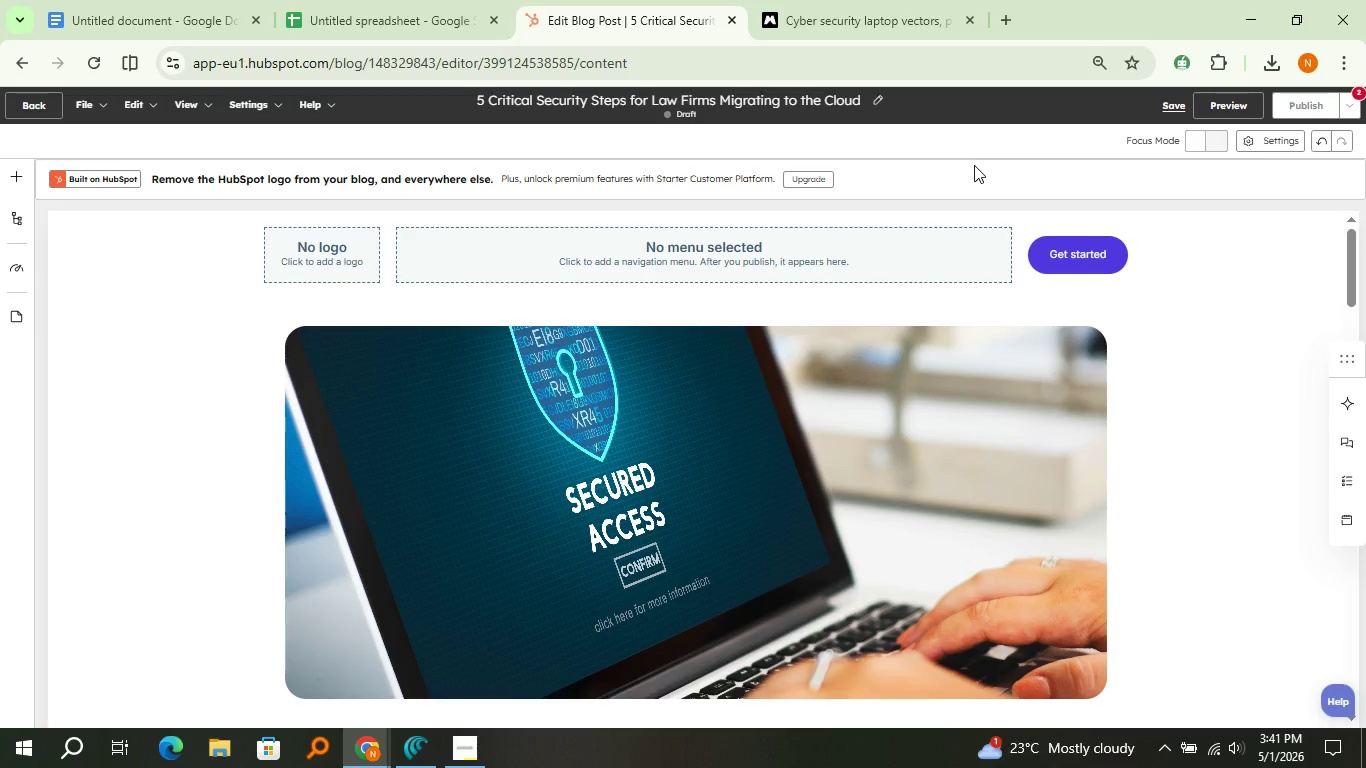 
mouse_move([1150, 118])
 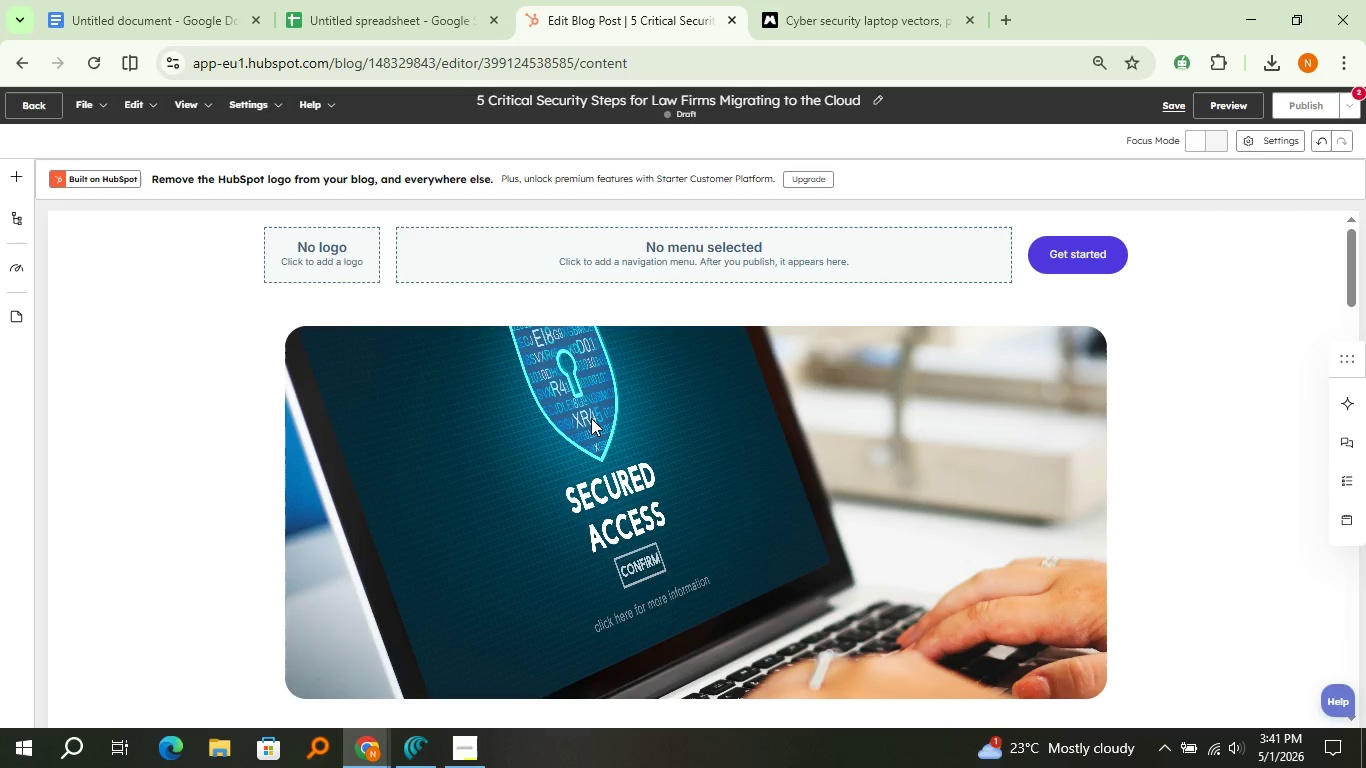 
right_click([591, 418])
 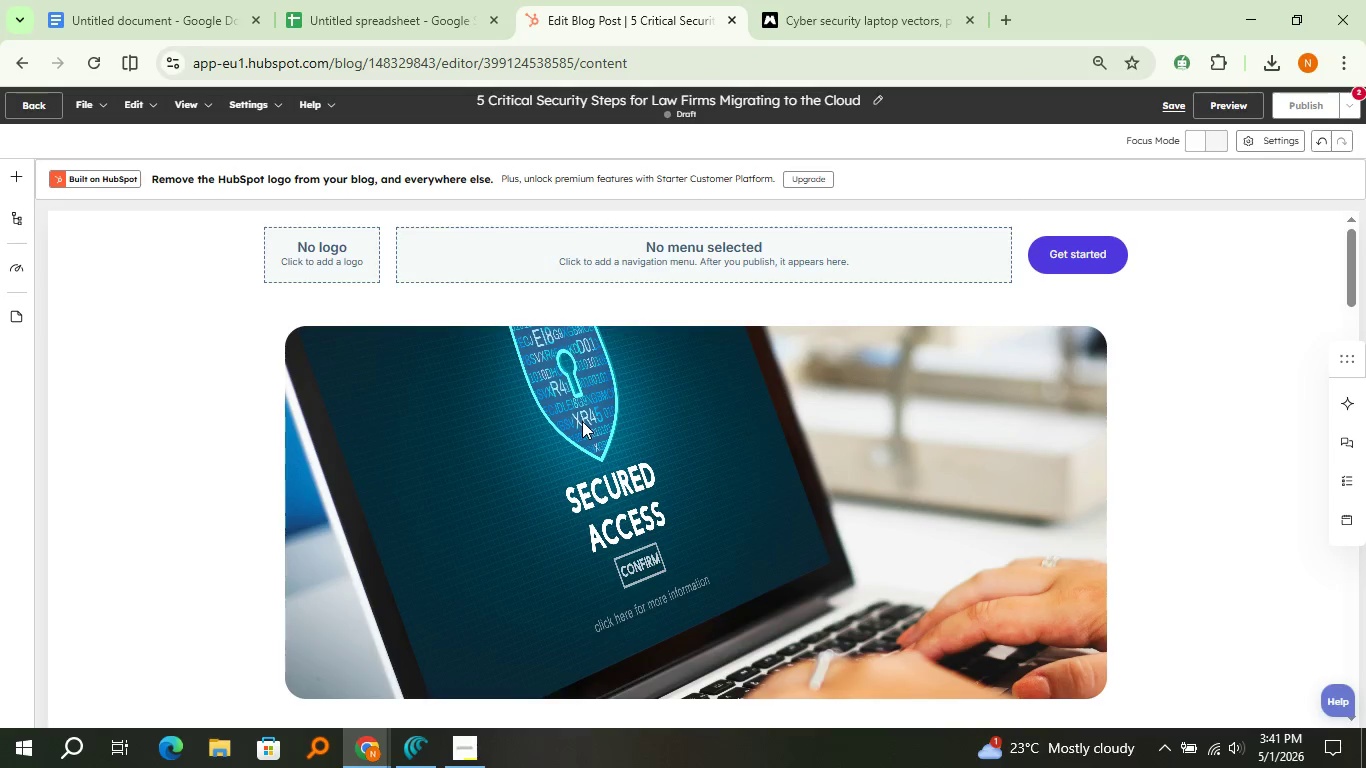 
left_click([582, 421])
 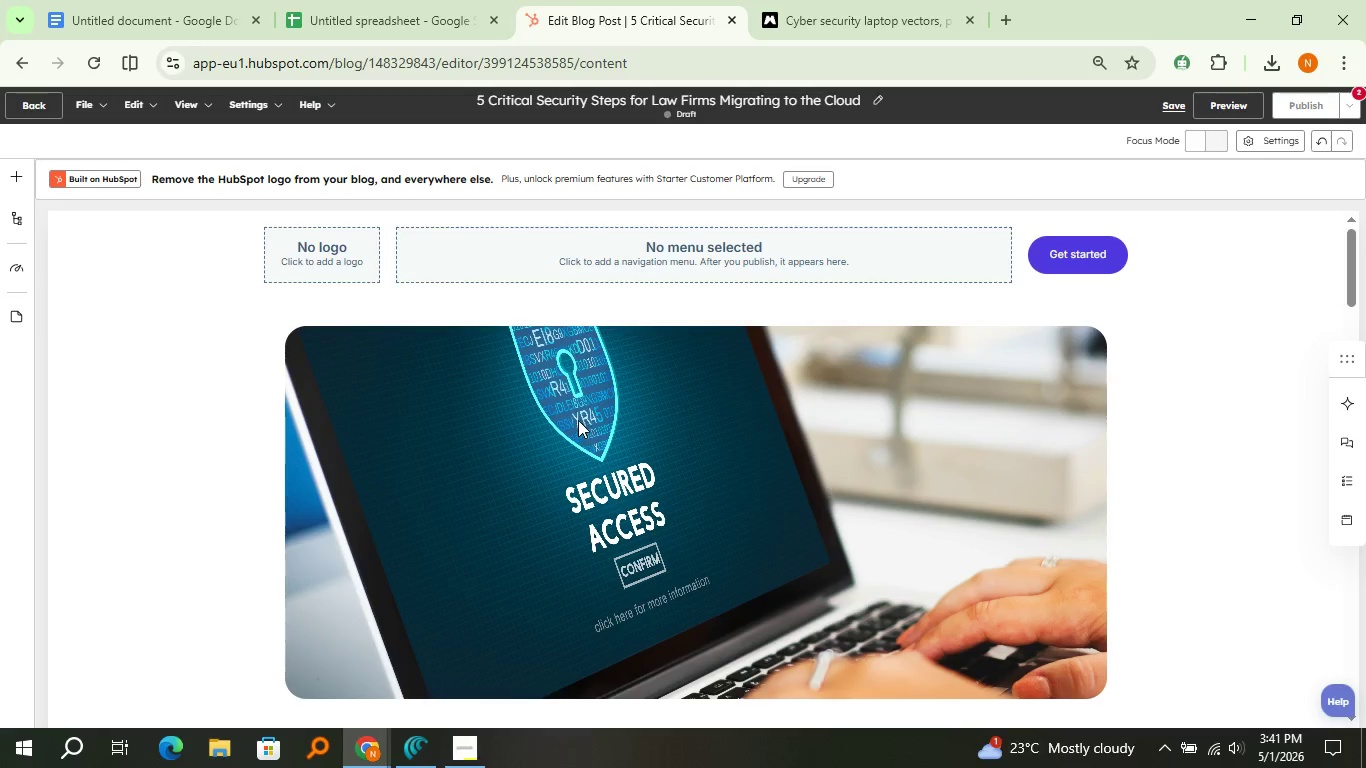 
double_click([582, 421])
 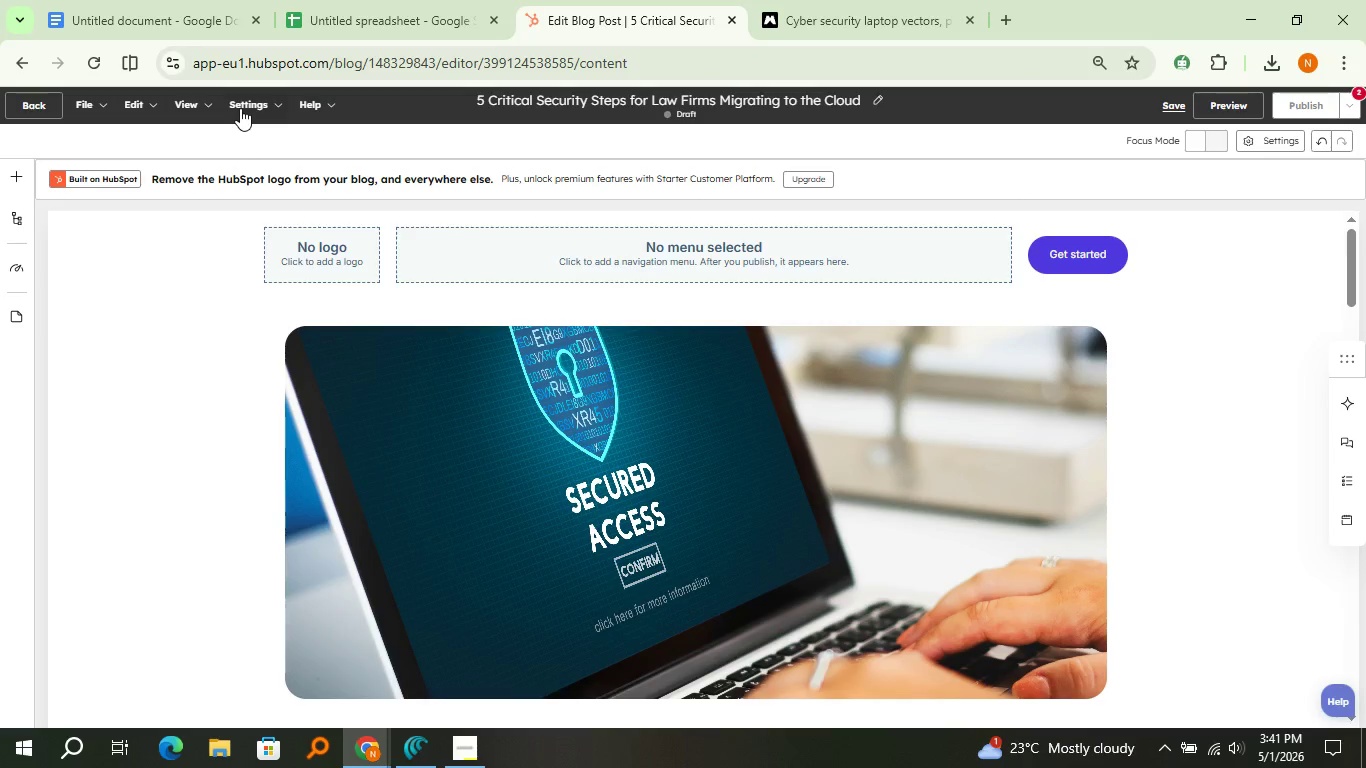 
left_click([240, 108])
 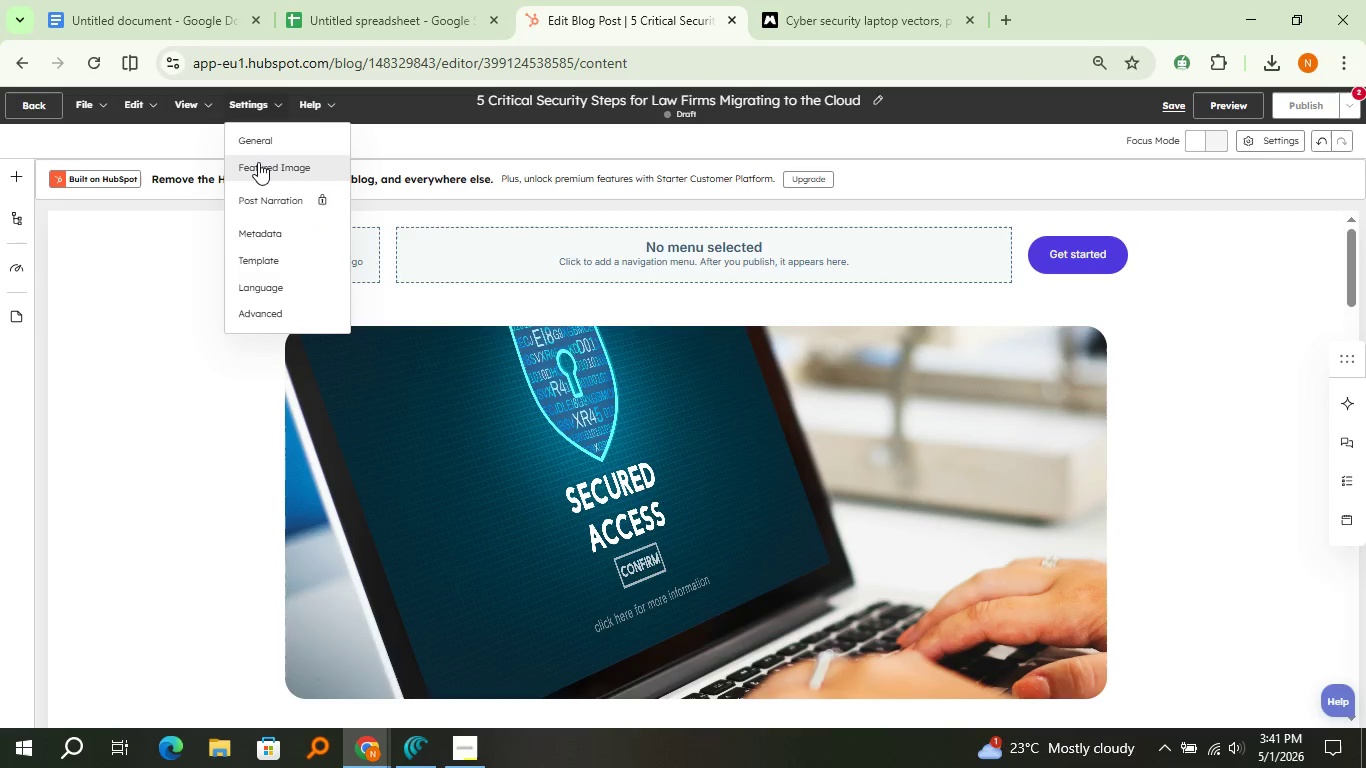 
left_click([258, 162])
 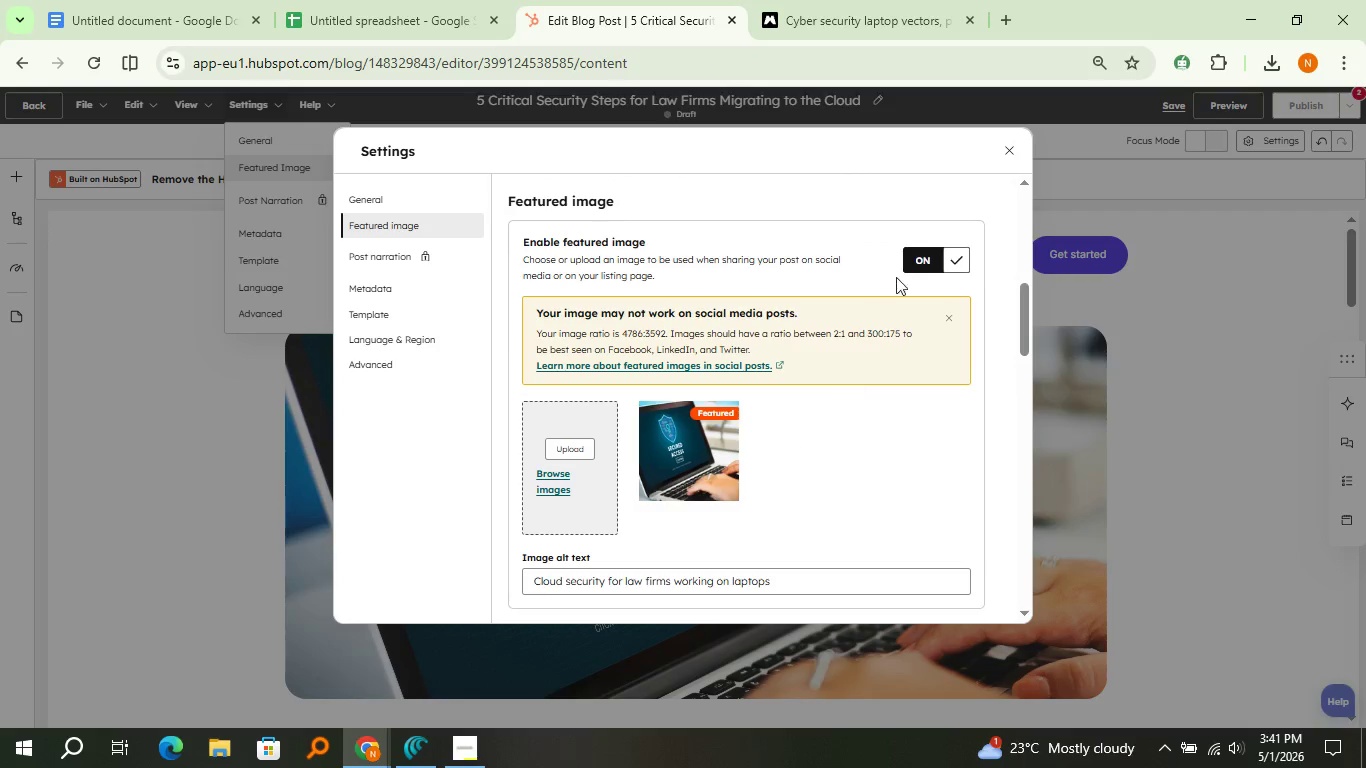 
left_click([1012, 156])
 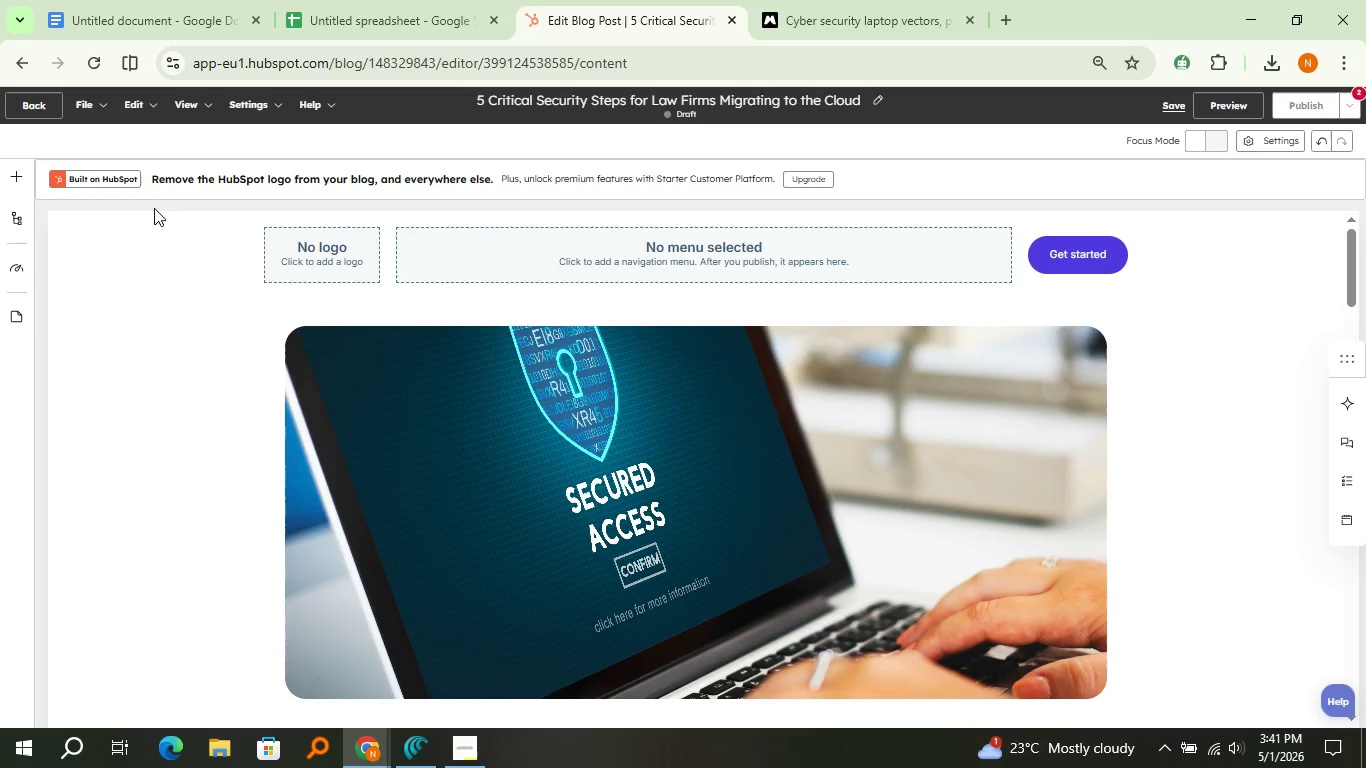 
wait(5.66)
 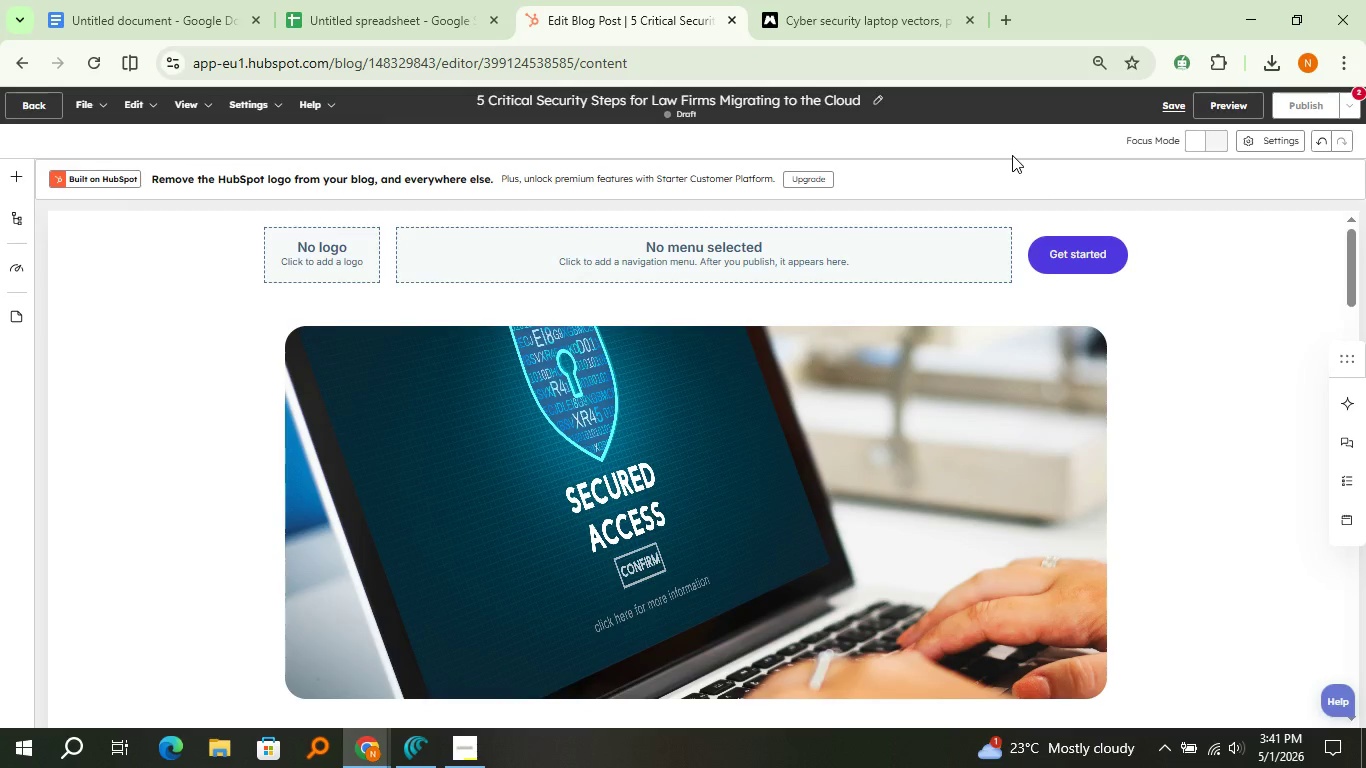 
left_click([248, 105])
 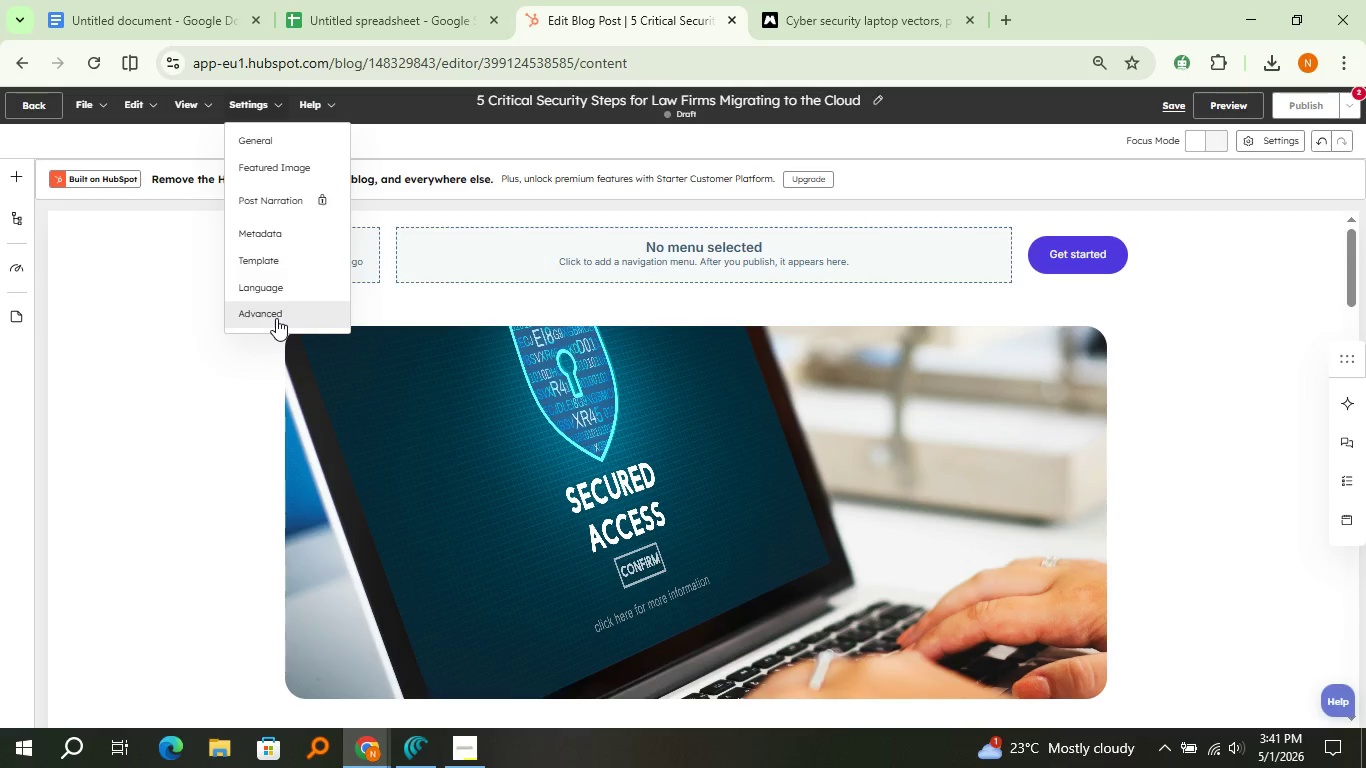 
left_click([278, 145])
 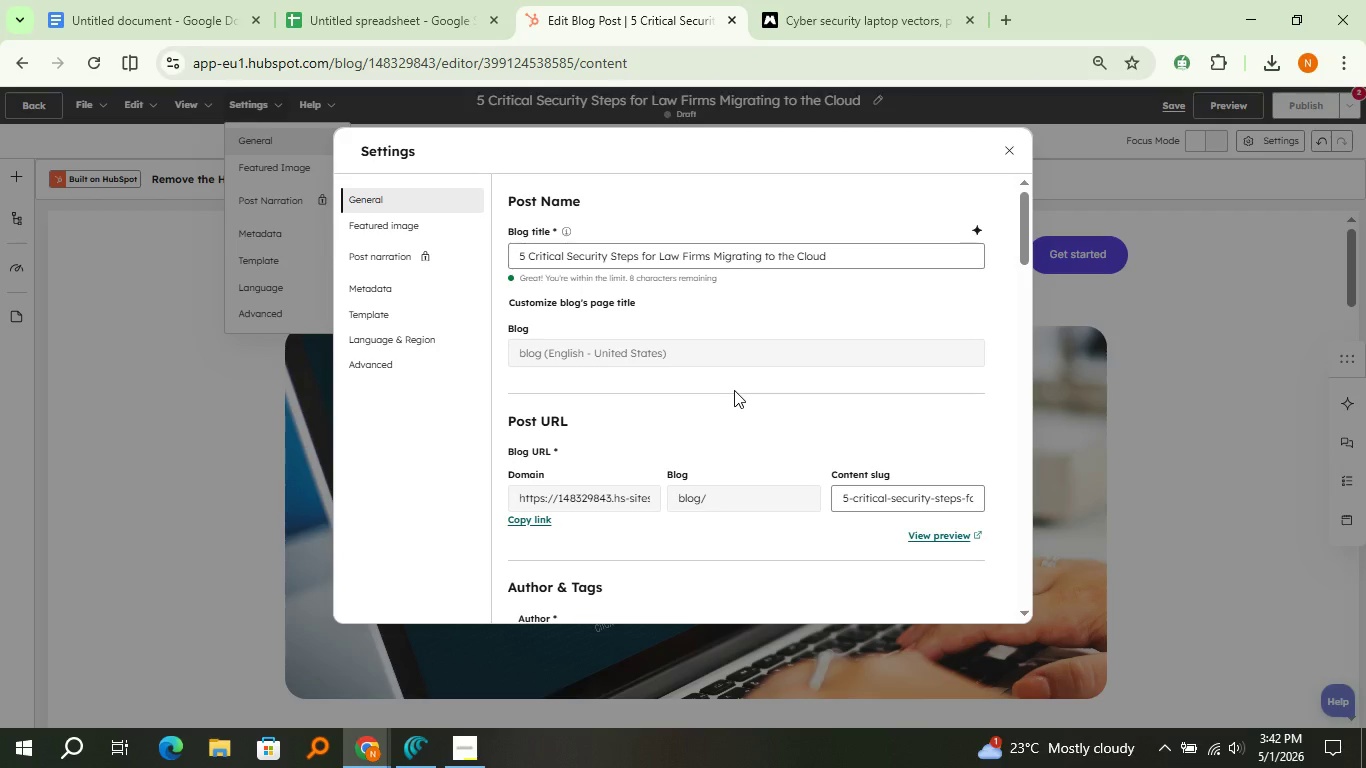 
wait(14.72)
 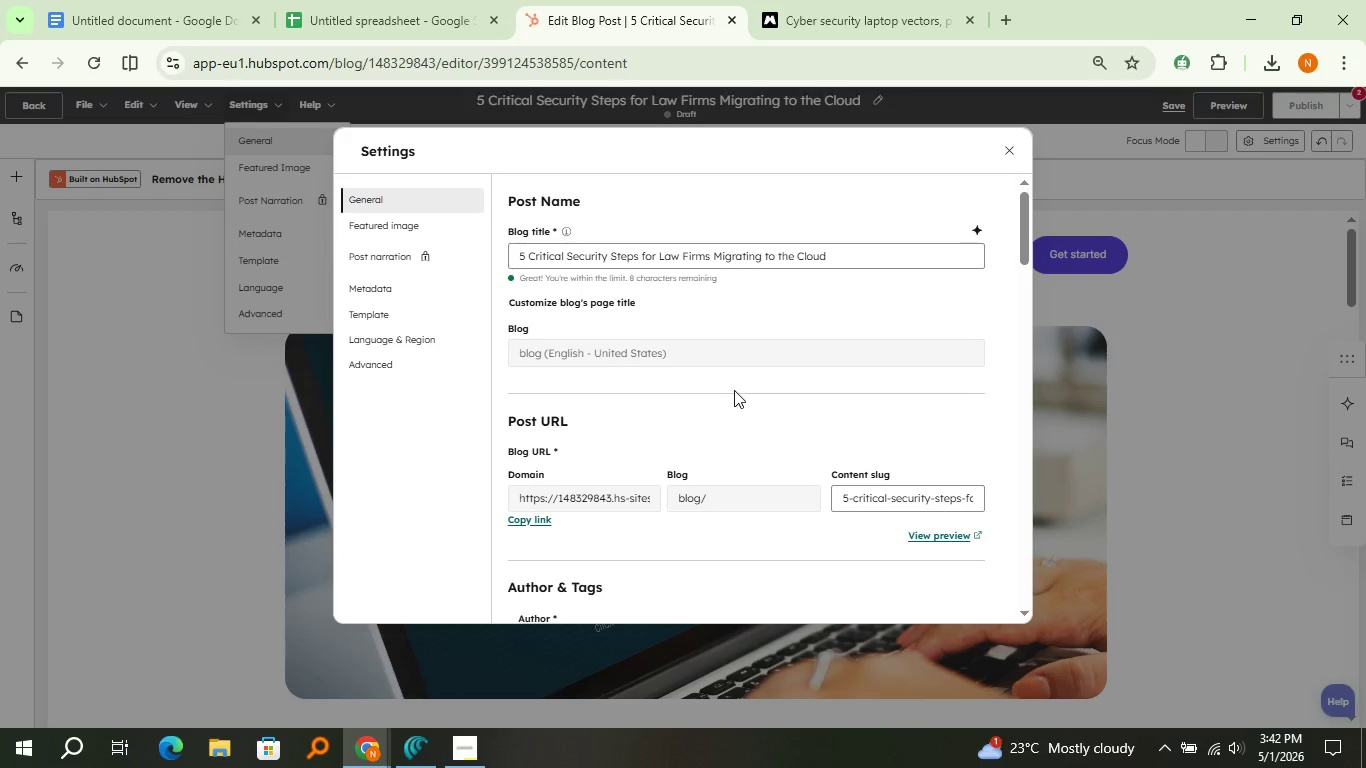 
scroll: coordinate [734, 390], scroll_direction: down, amount: 2.0
 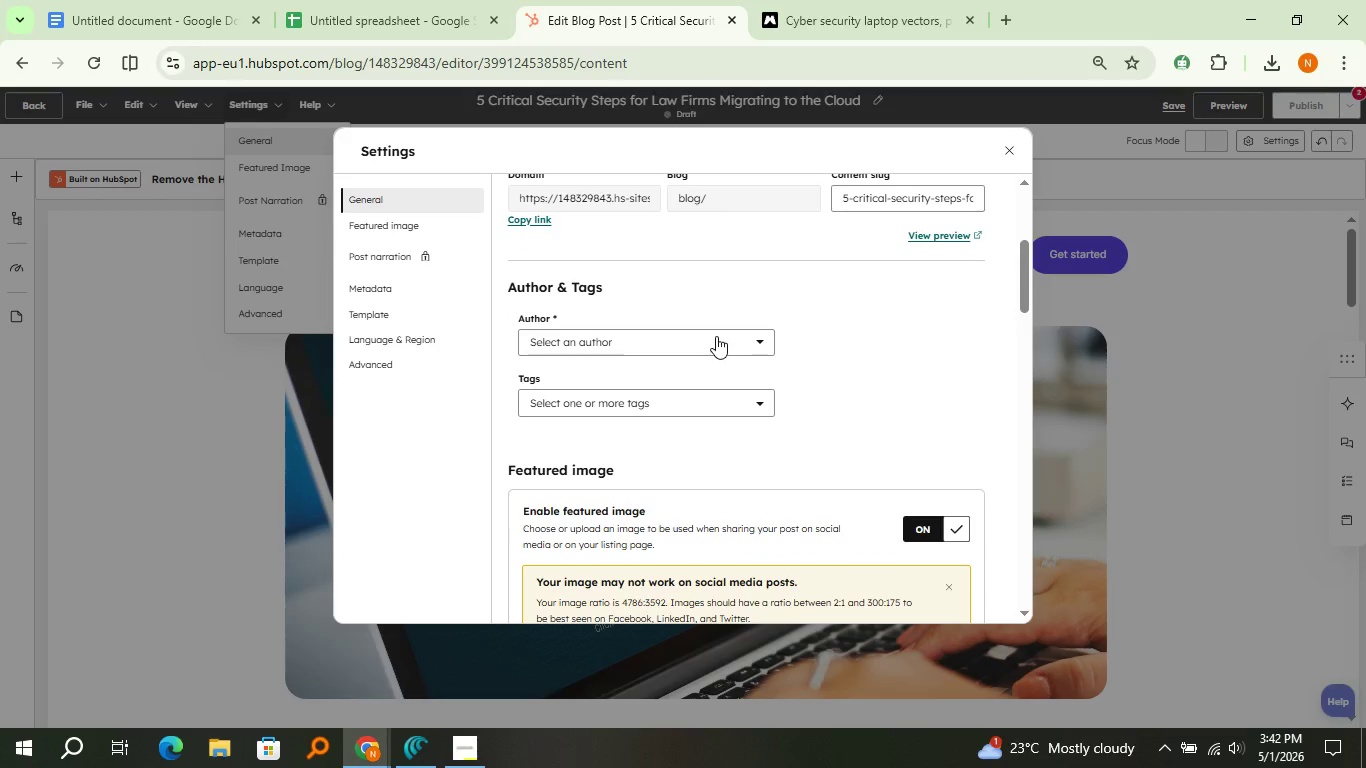 
left_click([716, 336])
 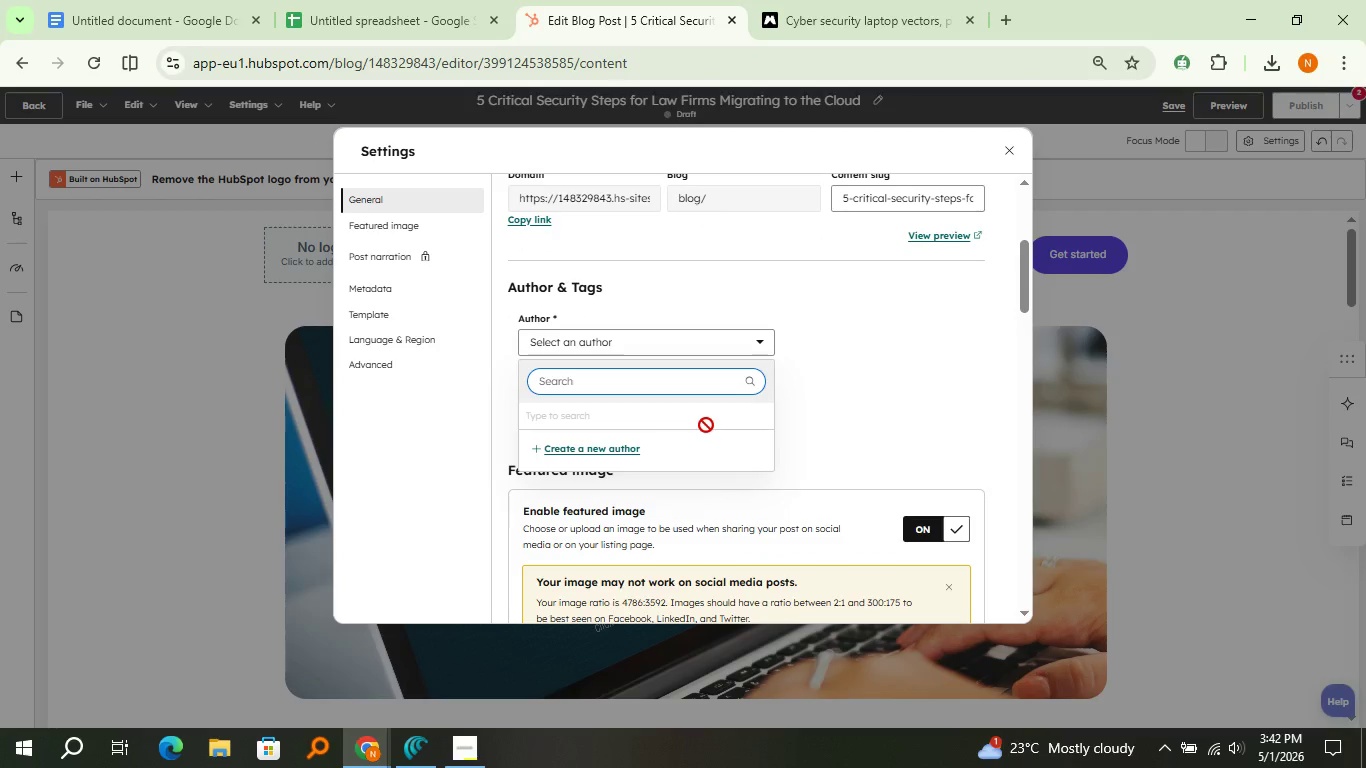 
left_click([915, 390])
 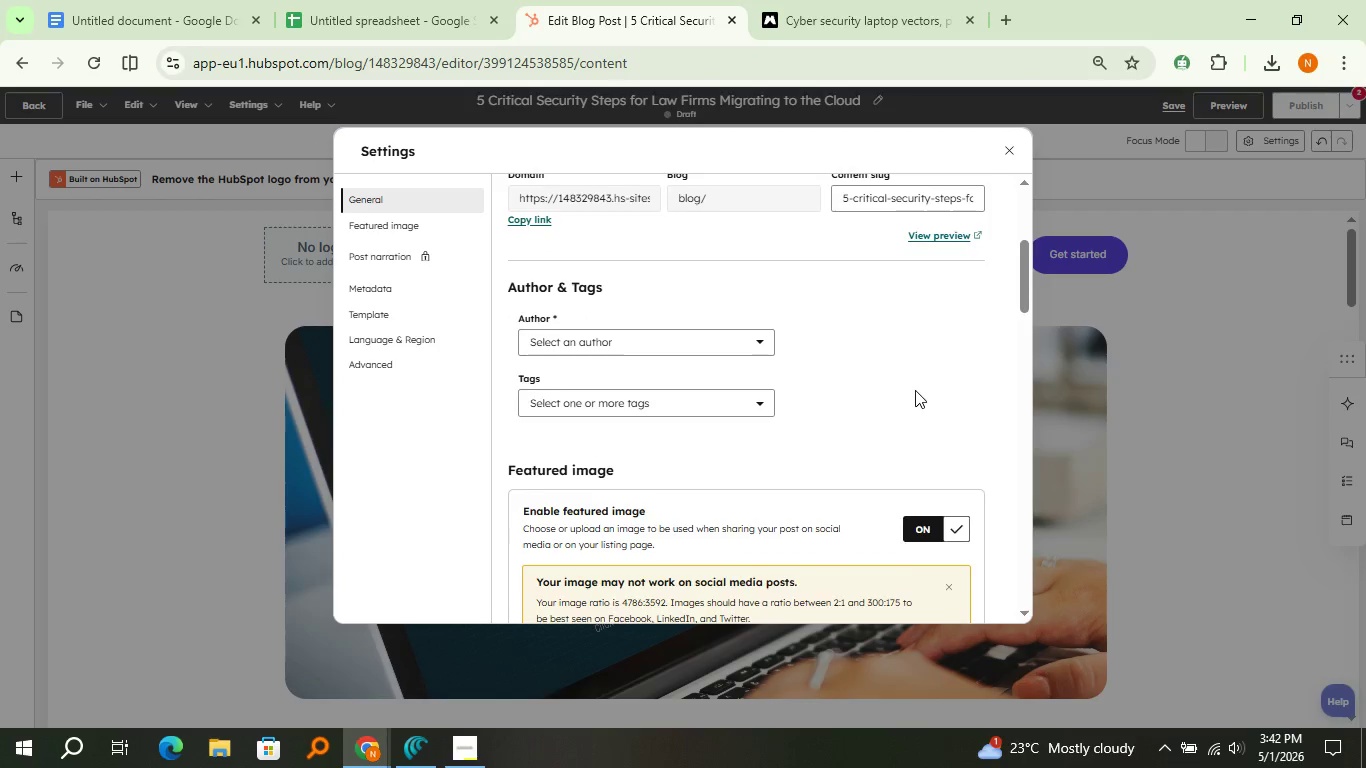 
scroll: coordinate [915, 390], scroll_direction: down, amount: 4.0
 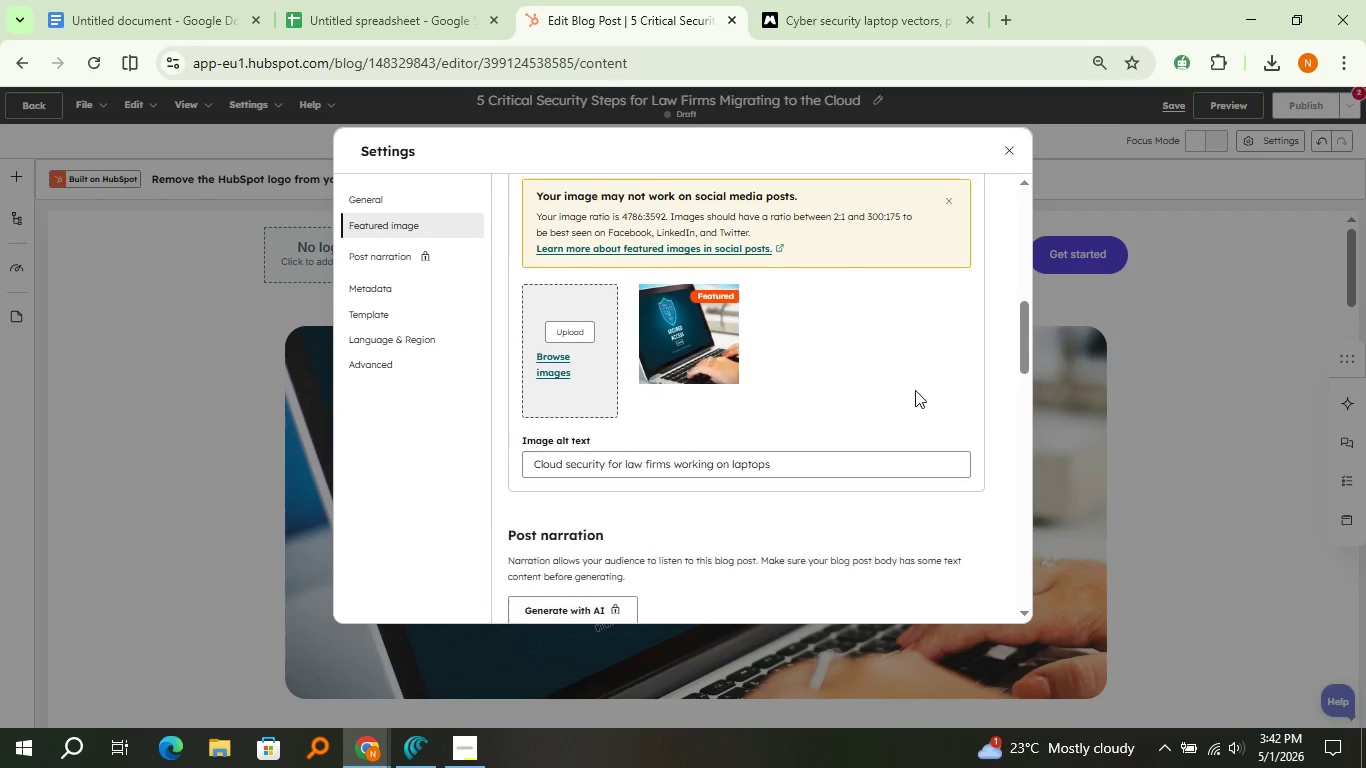 
scroll: coordinate [627, 333], scroll_direction: up, amount: 7.0
 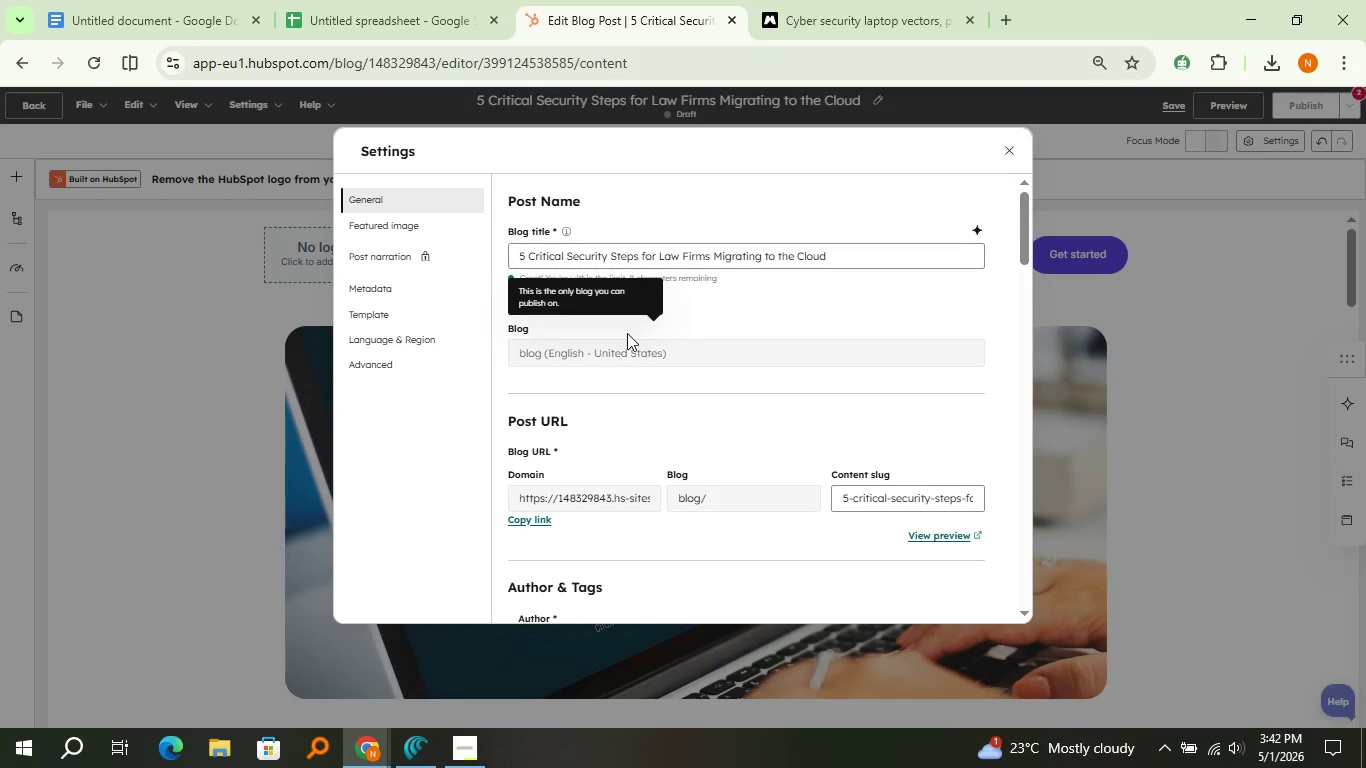 
scroll: coordinate [627, 333], scroll_direction: down, amount: 1.0
 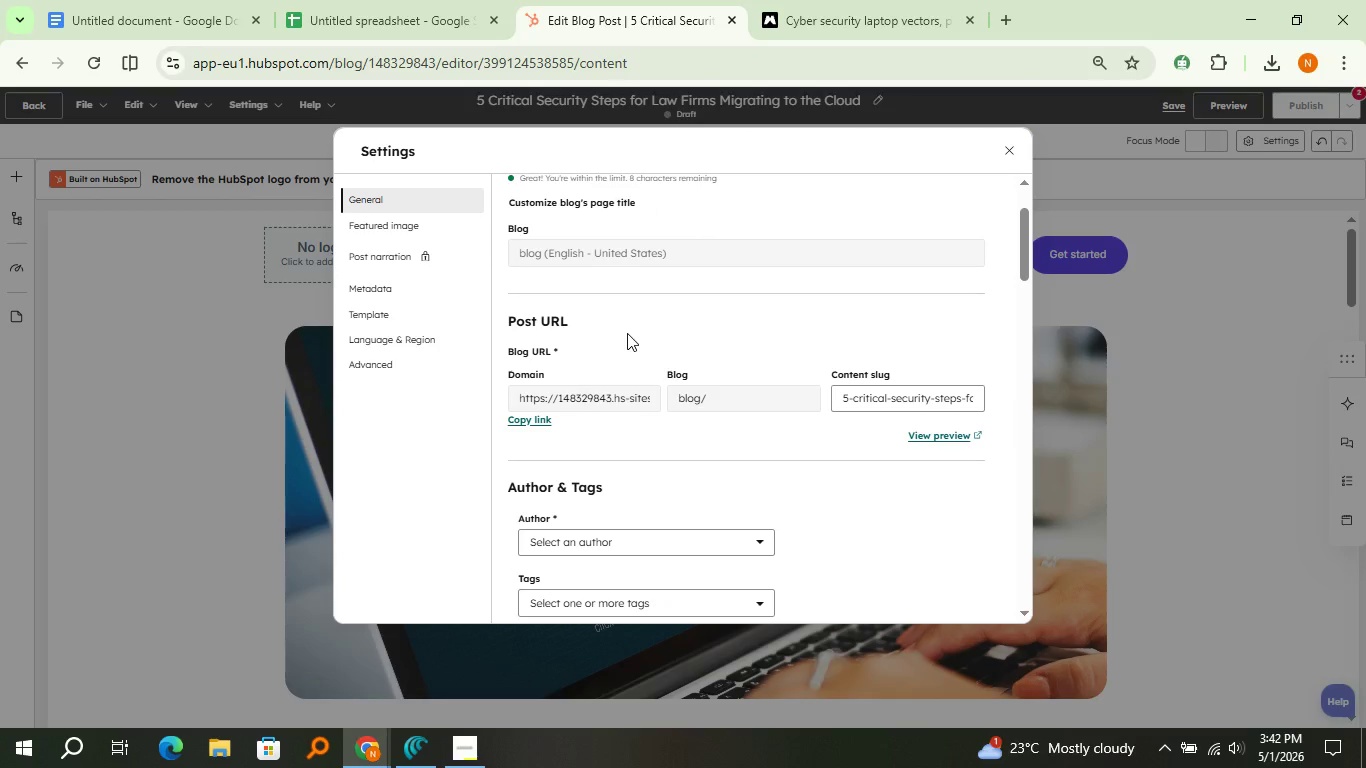 
wait(9.71)
 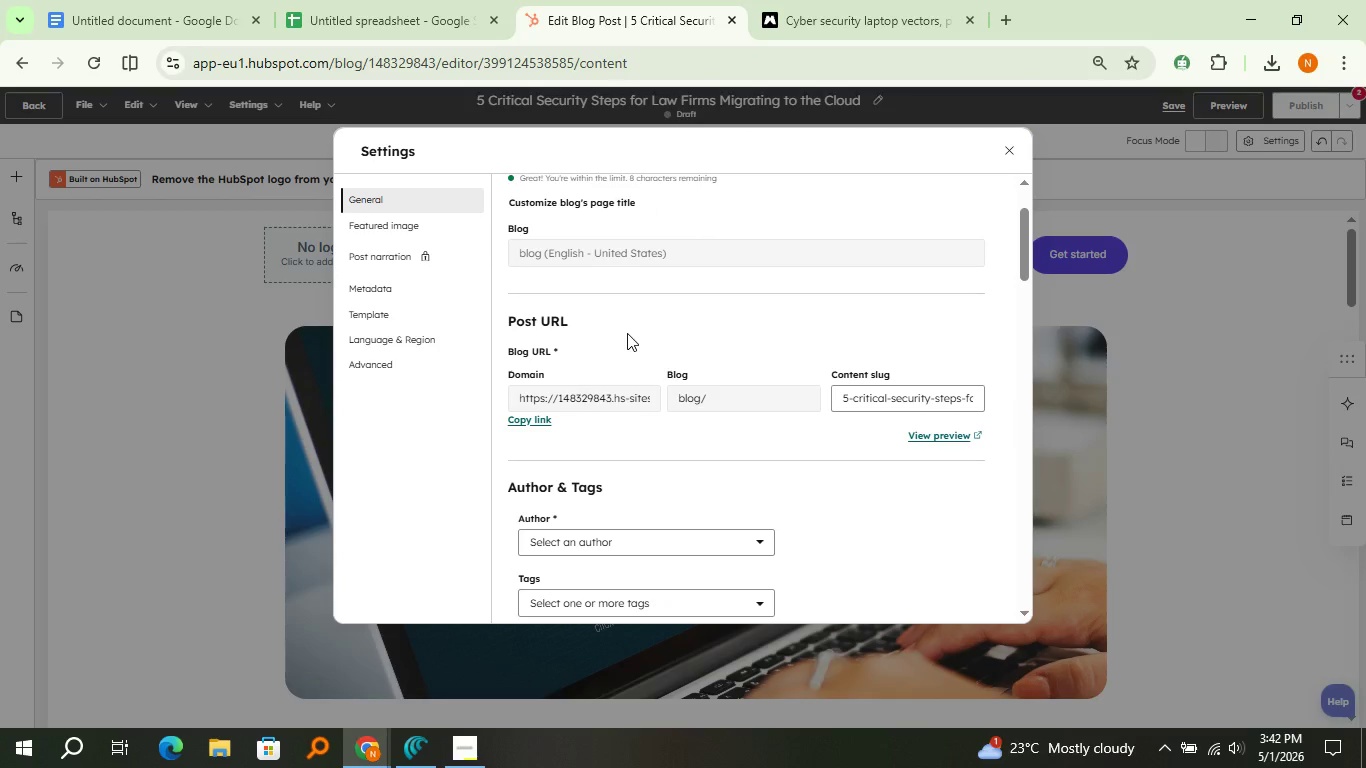 
scroll: coordinate [627, 333], scroll_direction: down, amount: 1.0
 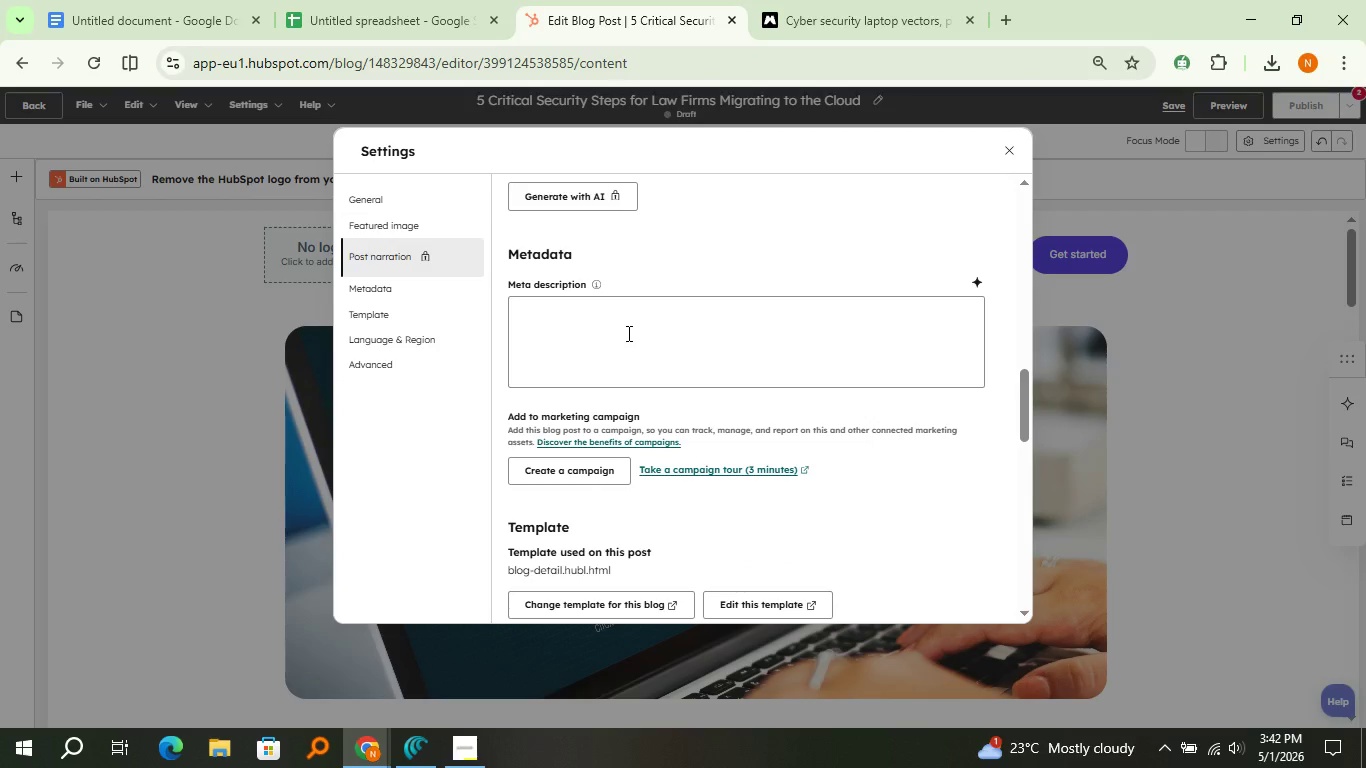 
left_click([627, 333])
 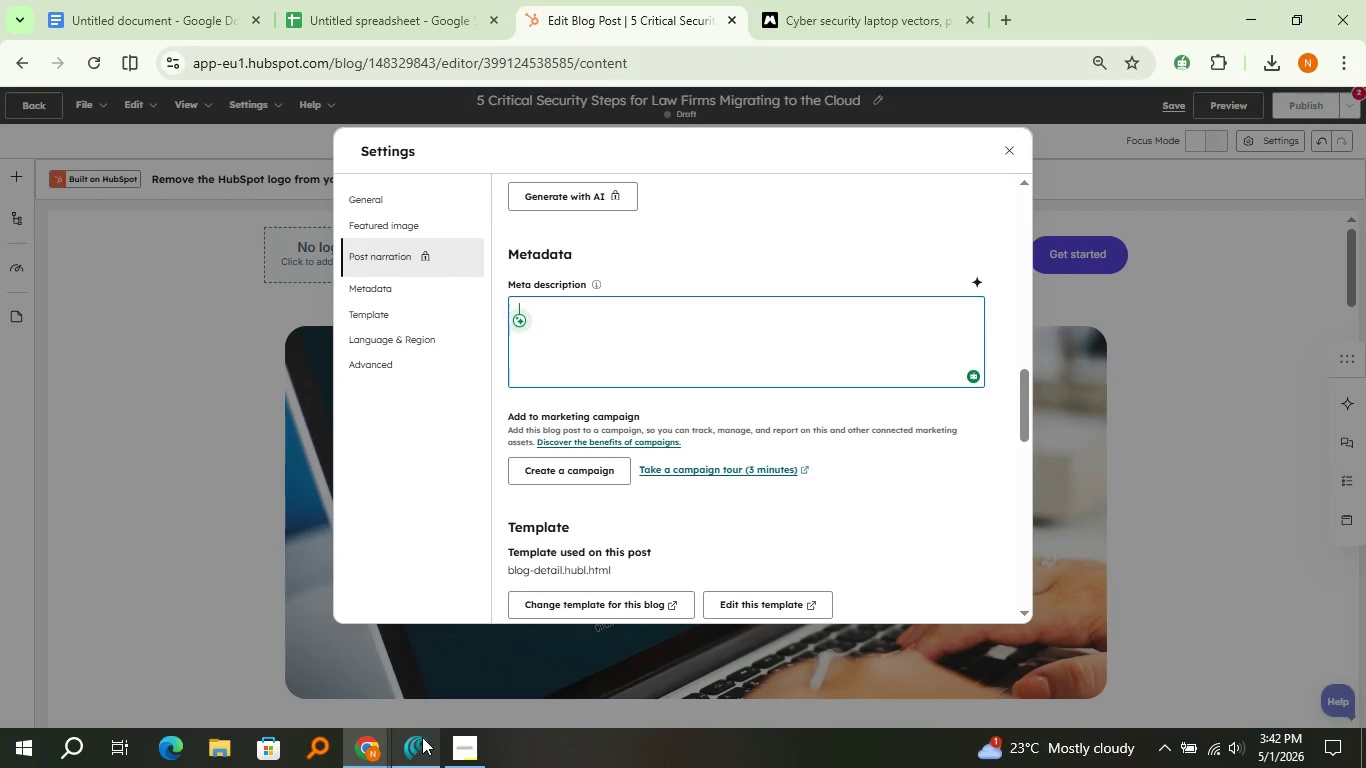 
left_click([424, 686])
 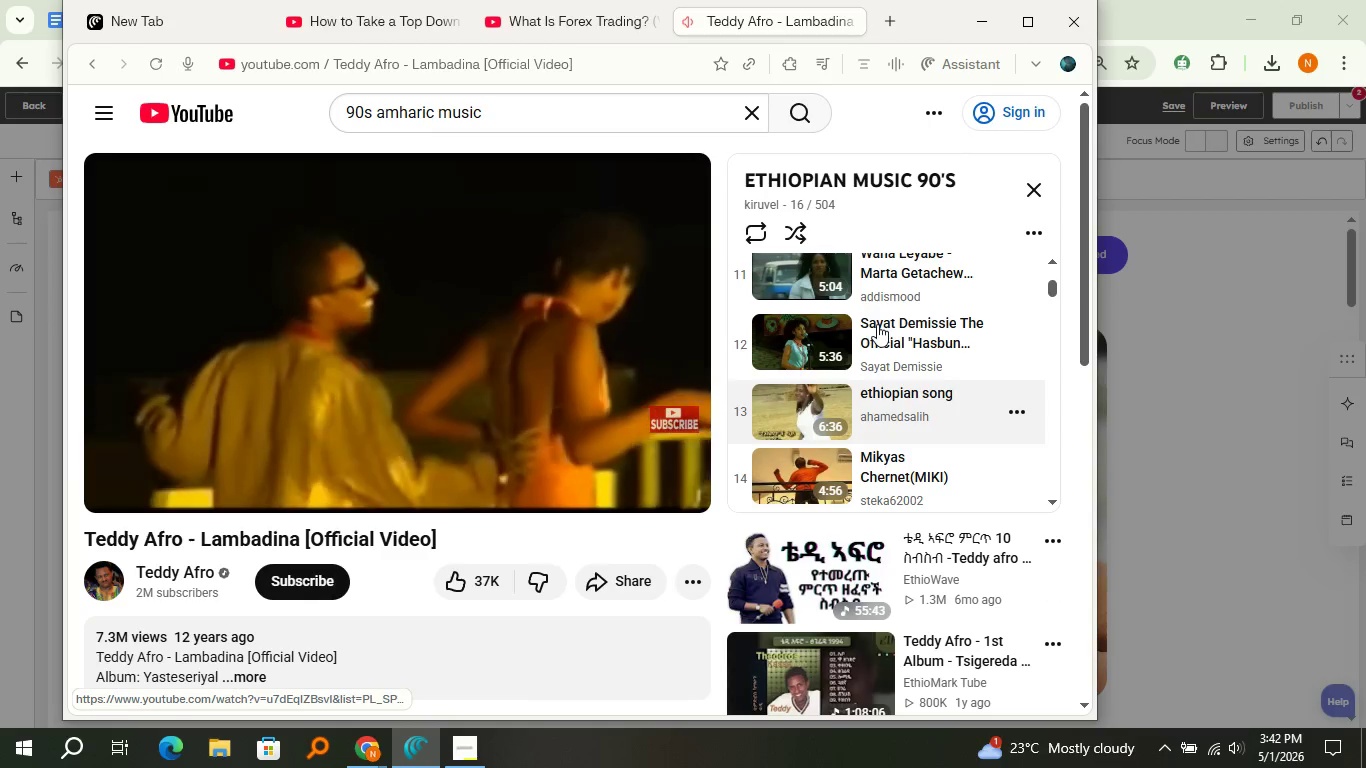 
scroll: coordinate [877, 324], scroll_direction: down, amount: 3.0
 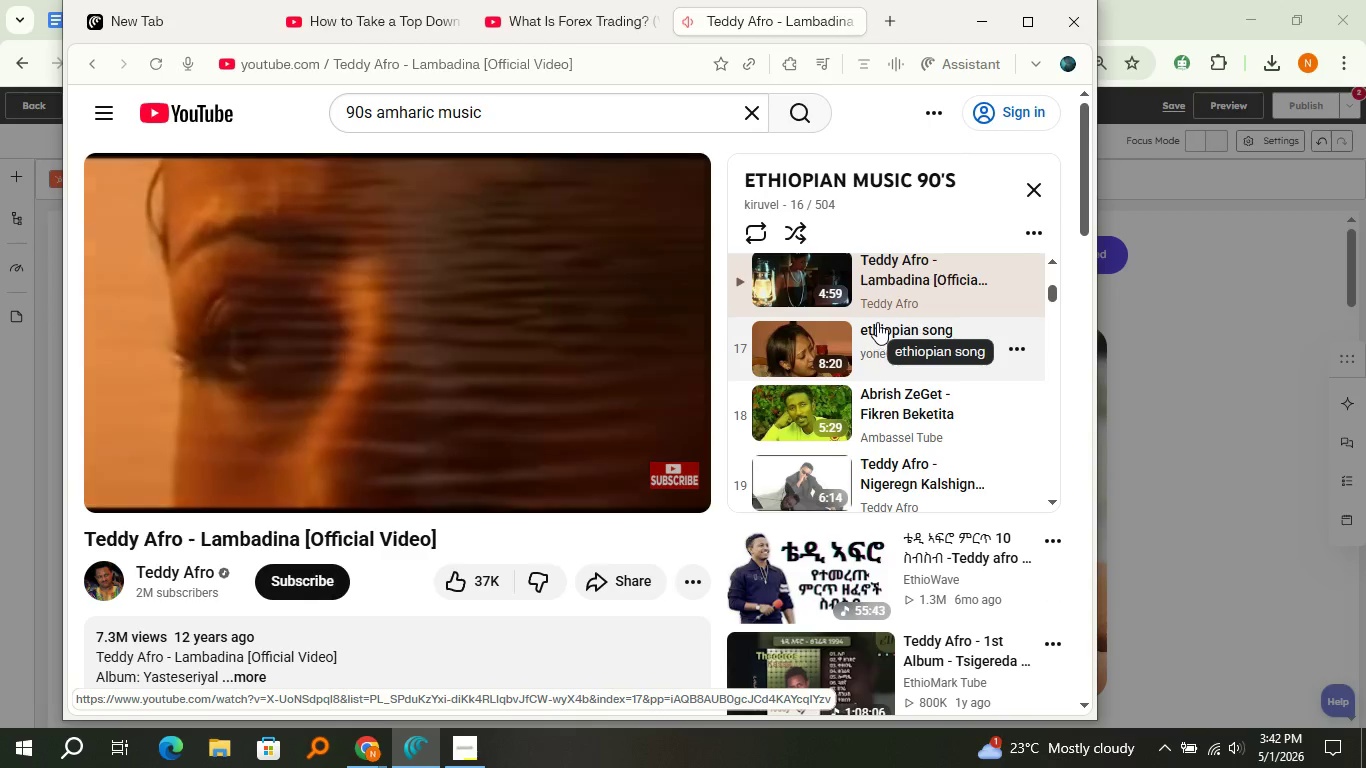 
left_click([884, 399])
 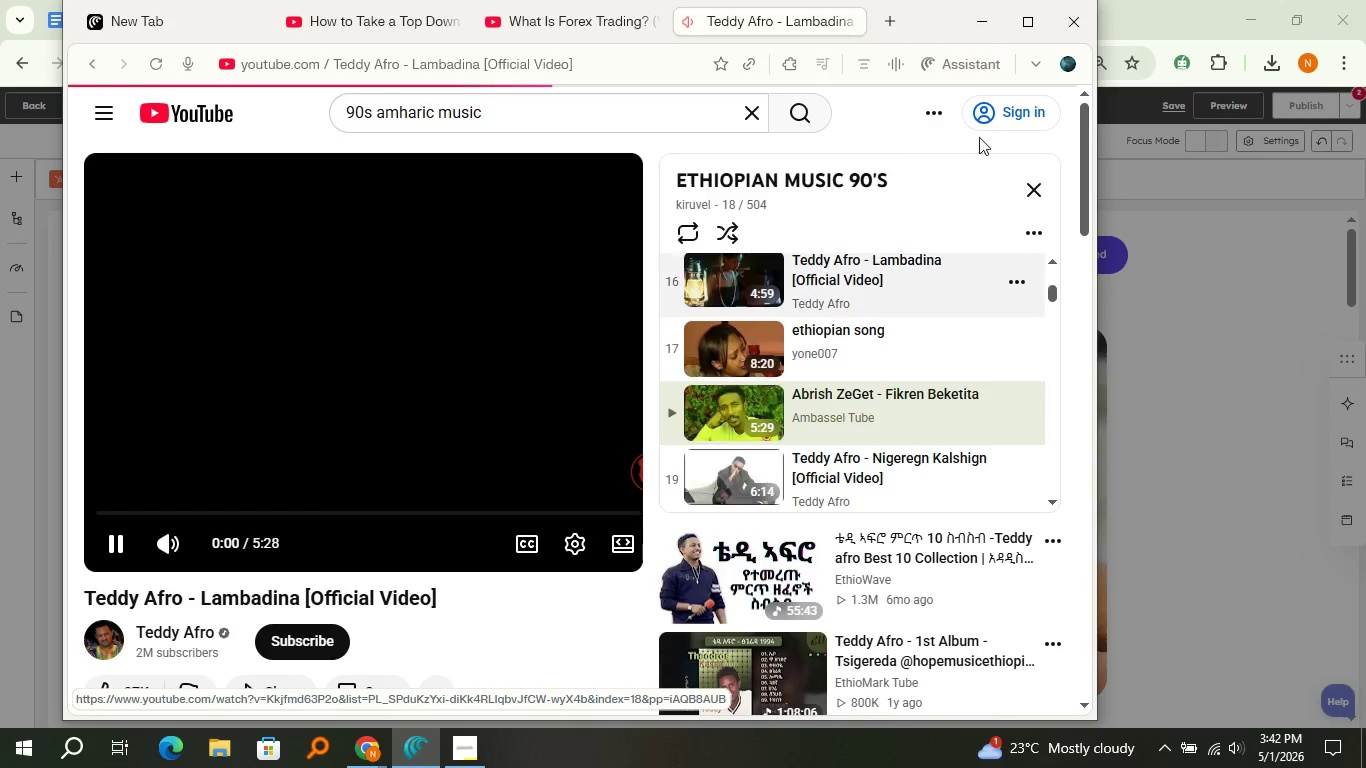 
left_click([984, 25])
 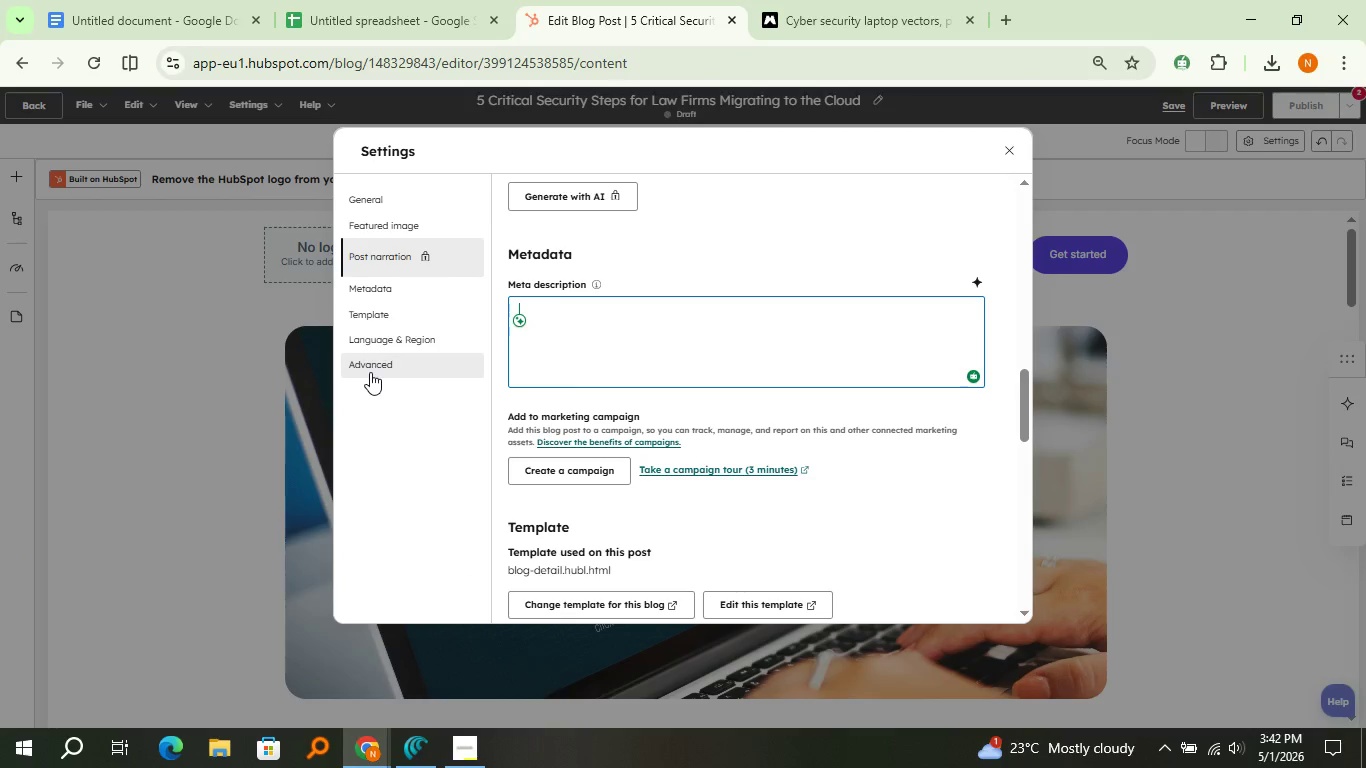 
wait(5.81)
 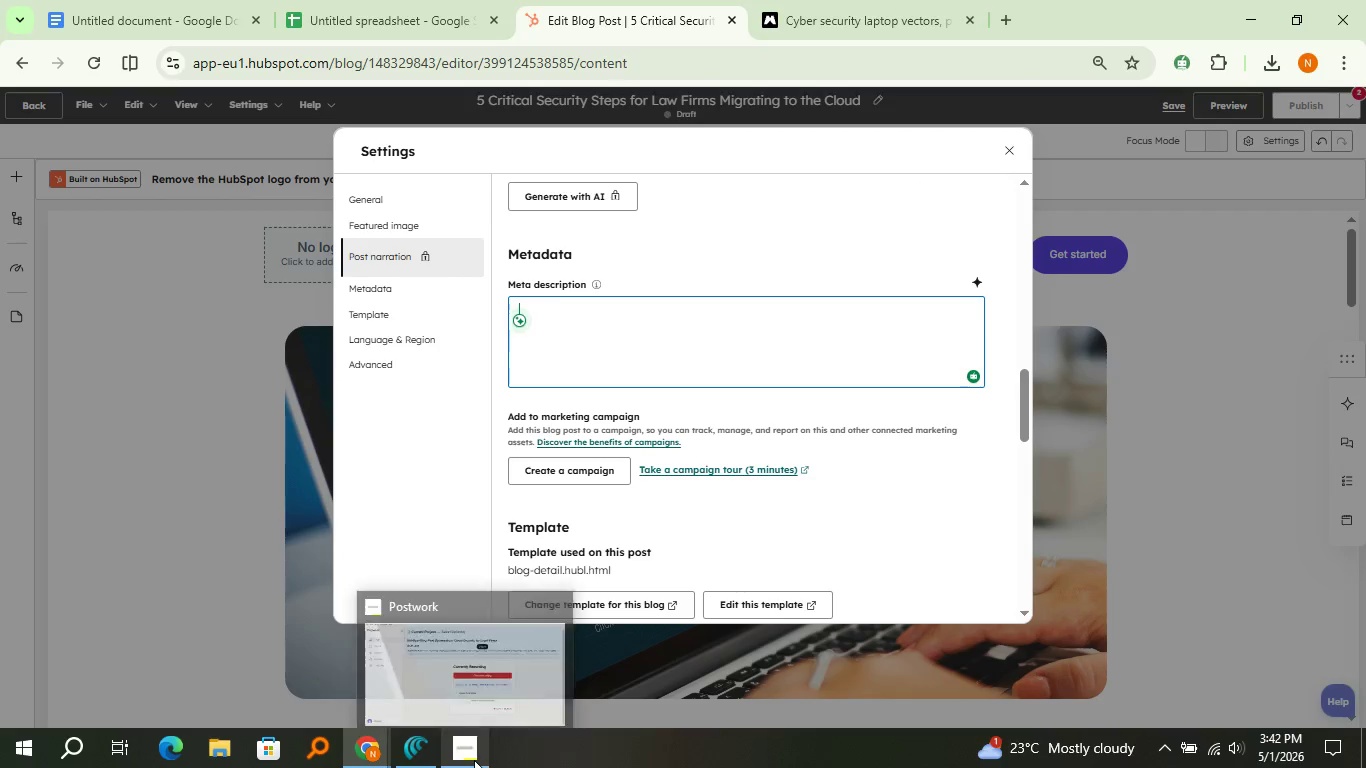 
type(Learn the %)
key(Backspace)
type(5 critical security steps law firms must take when migrating t the cloud to protect sens)
key(Backspace)
type(sitive client data and maintain complianx)
key(Backspace)
type(ce.)
 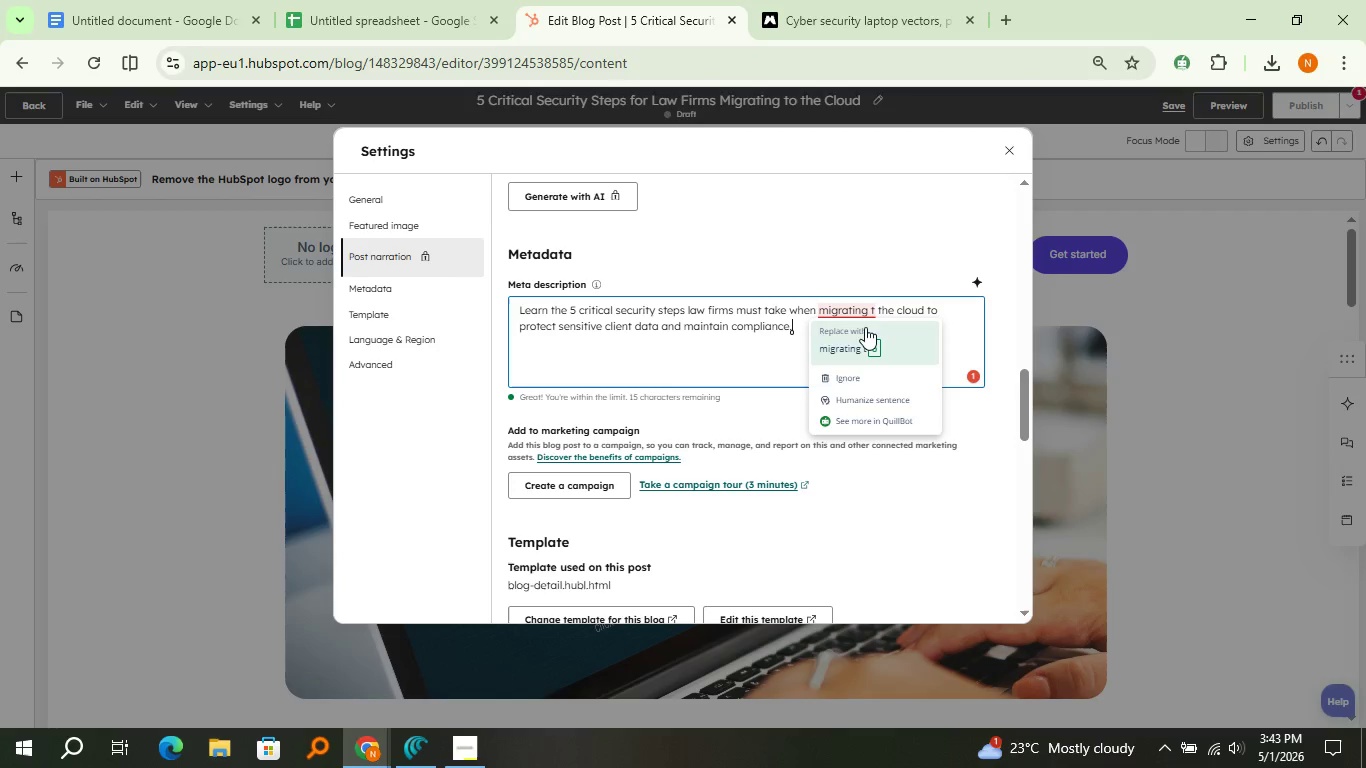 
left_click([865, 337])
 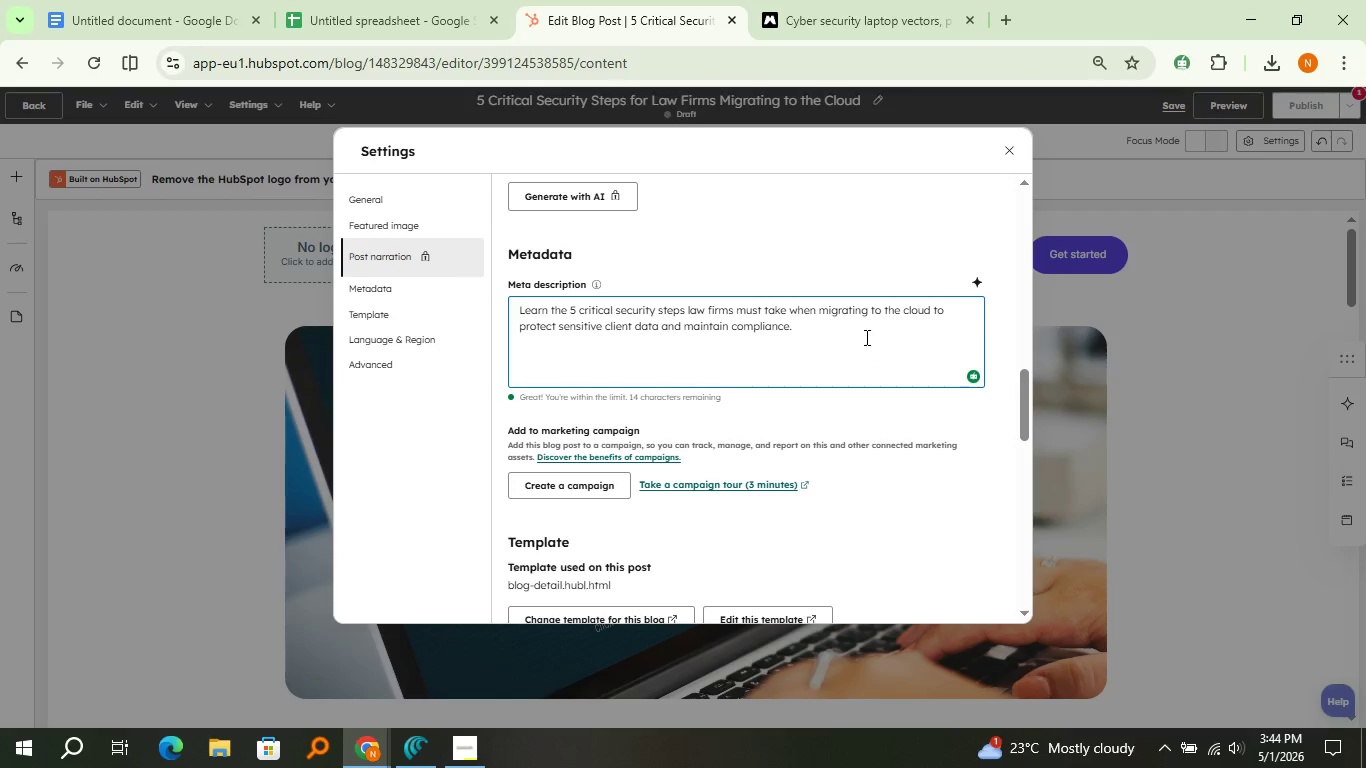 
wait(7.74)
 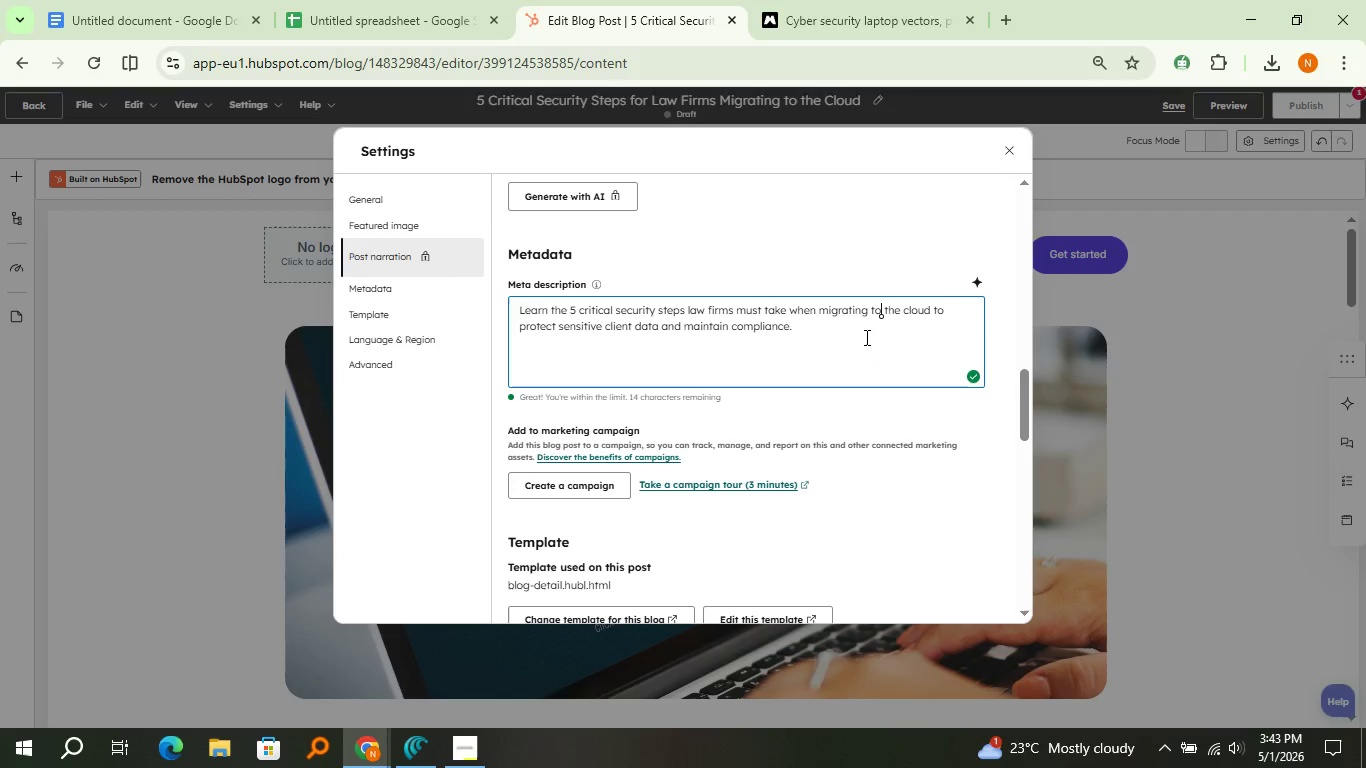 
scroll: coordinate [733, 420], scroll_direction: down, amount: 2.0
 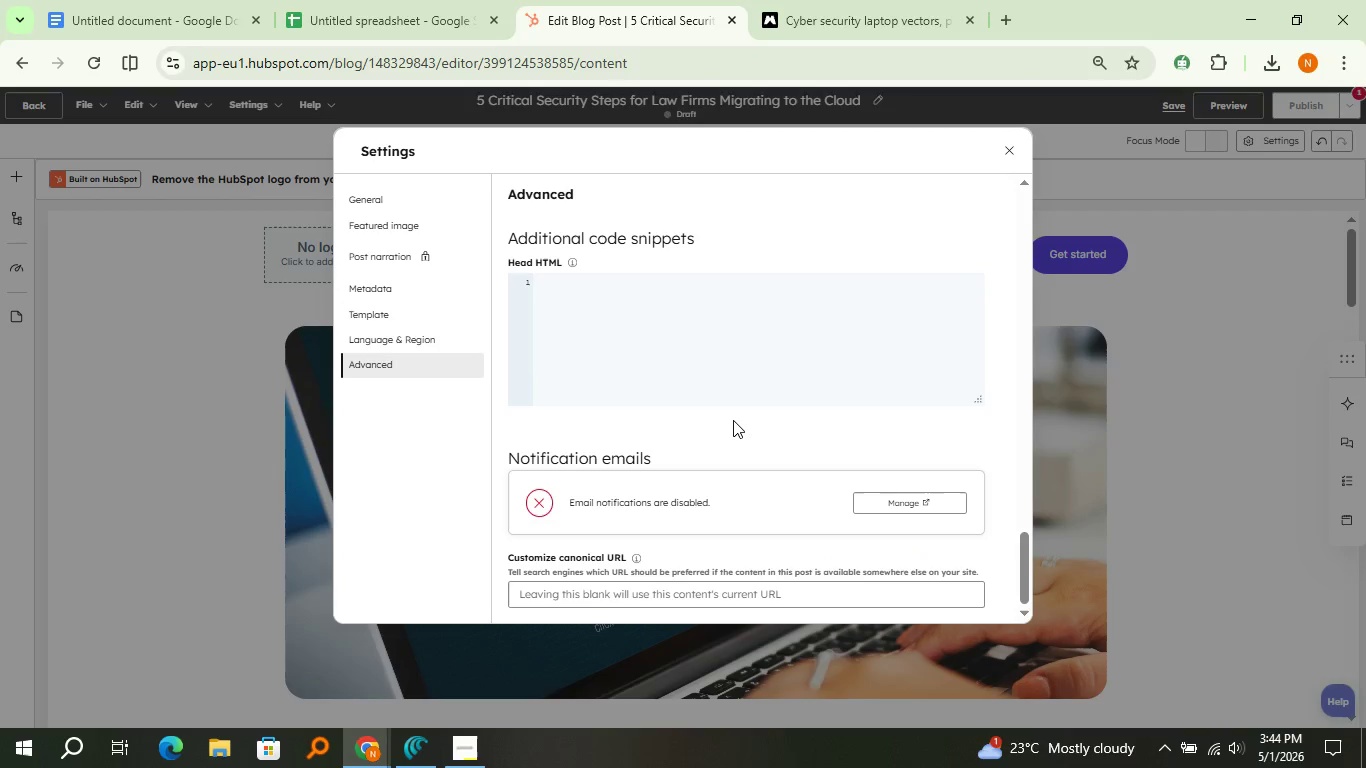 
scroll: coordinate [733, 420], scroll_direction: up, amount: 1.0
 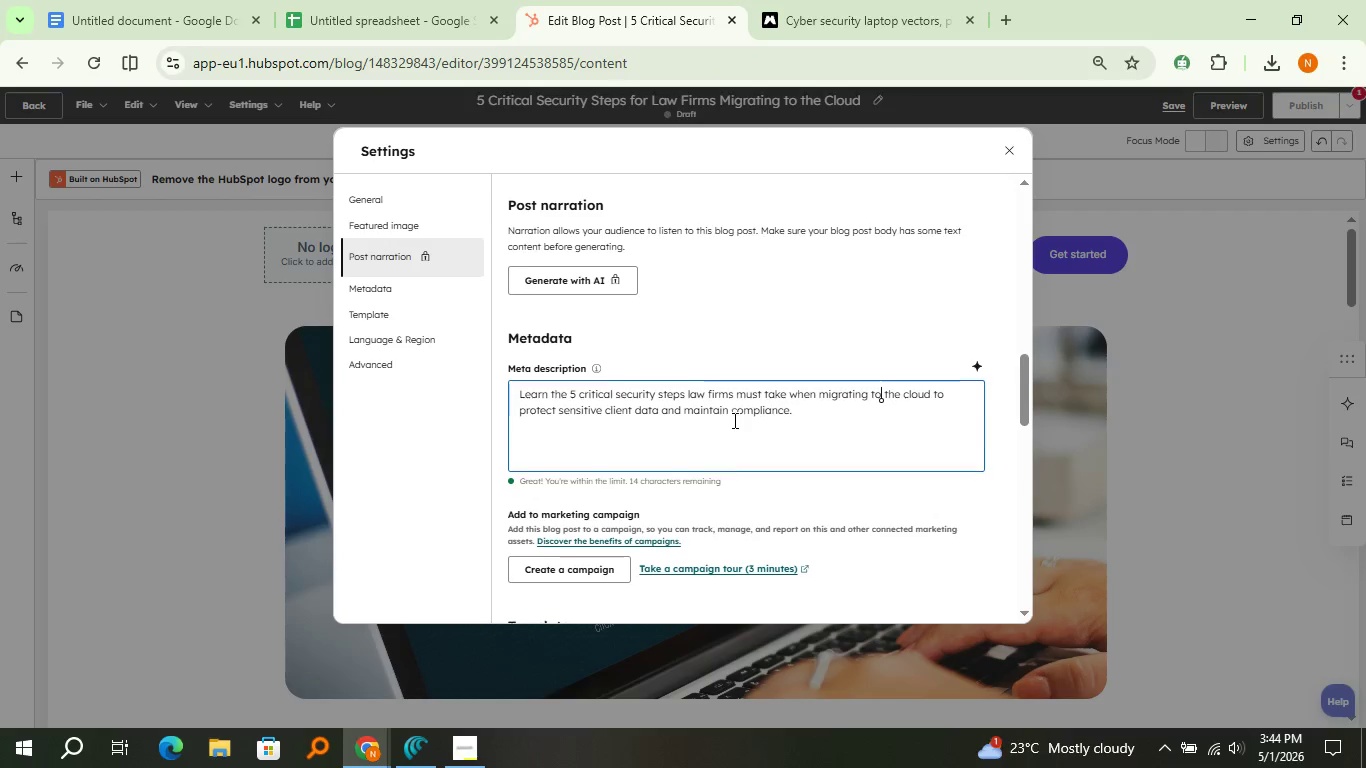 
scroll: coordinate [733, 420], scroll_direction: none, amount: 0.0
 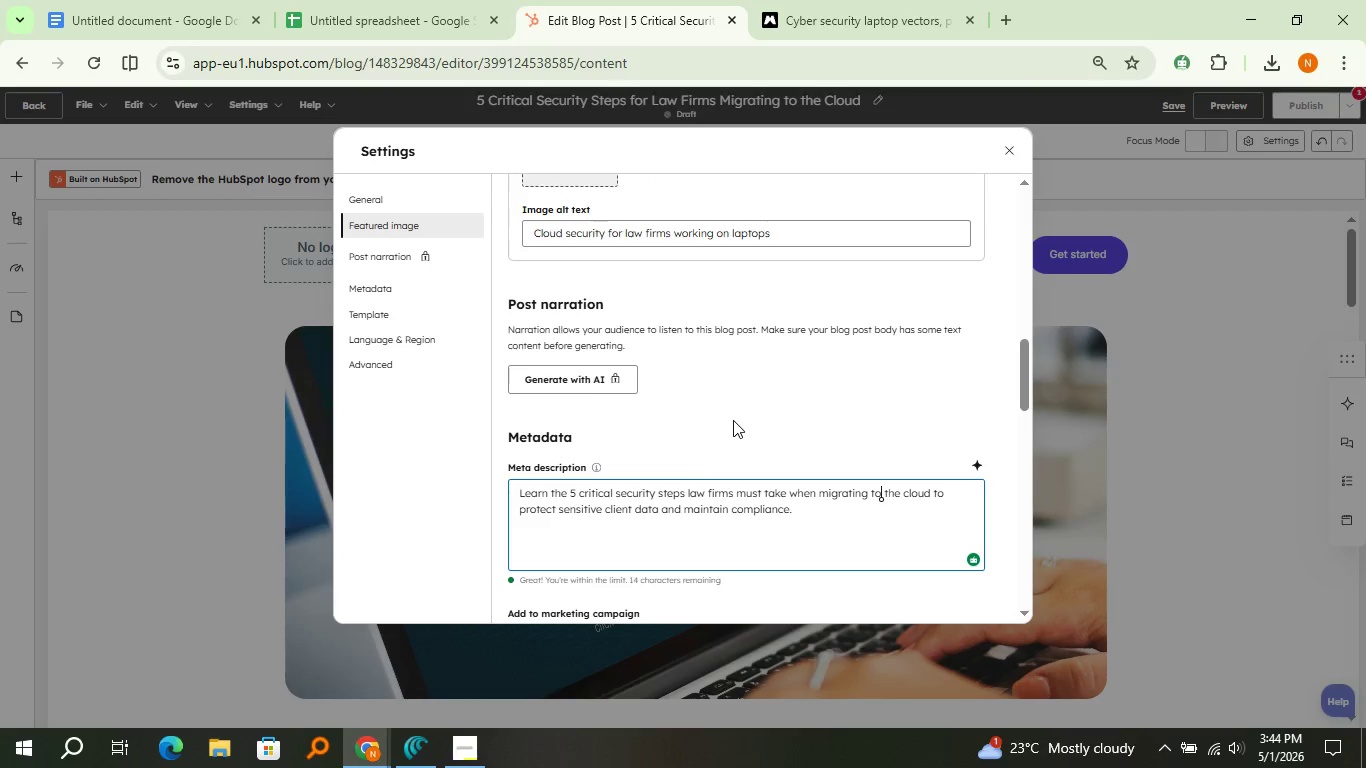 
scroll: coordinate [733, 420], scroll_direction: up, amount: 11.0
 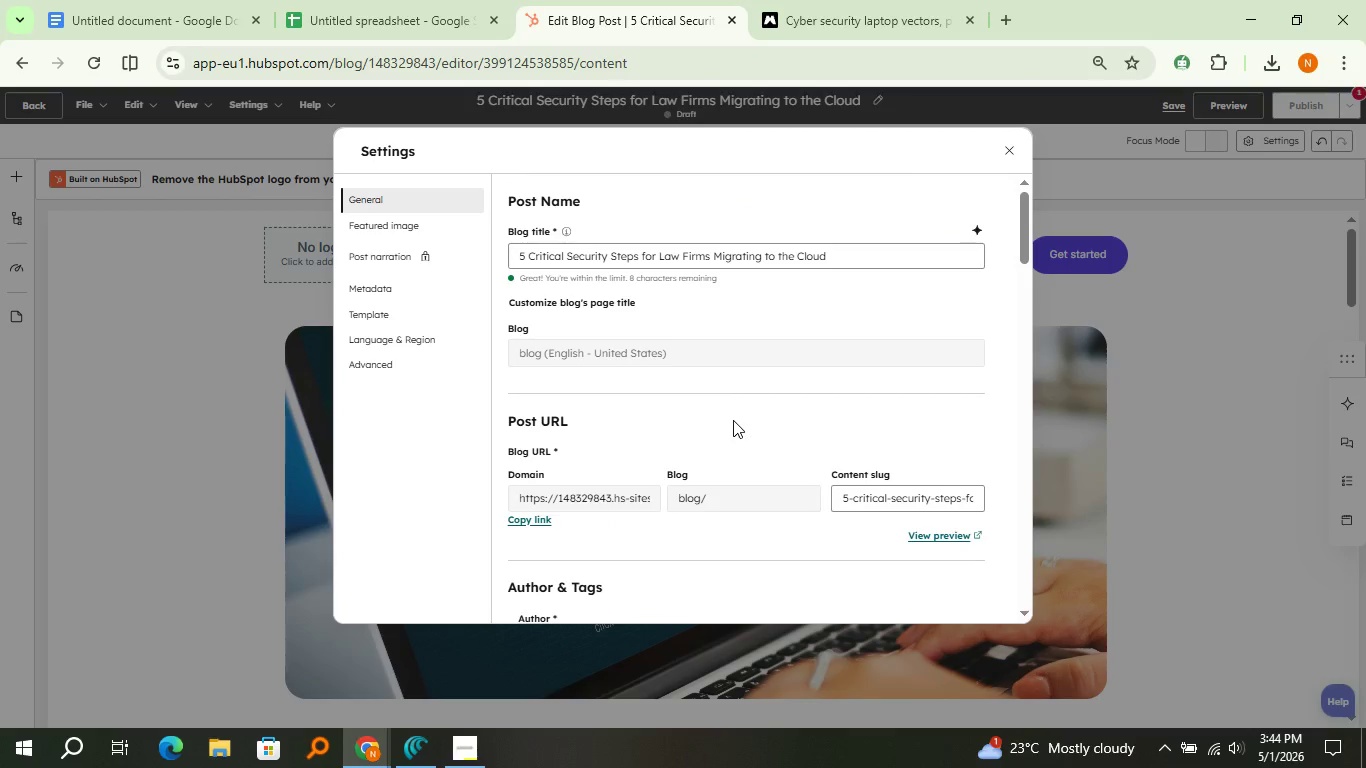 
left_click([165, 0])
 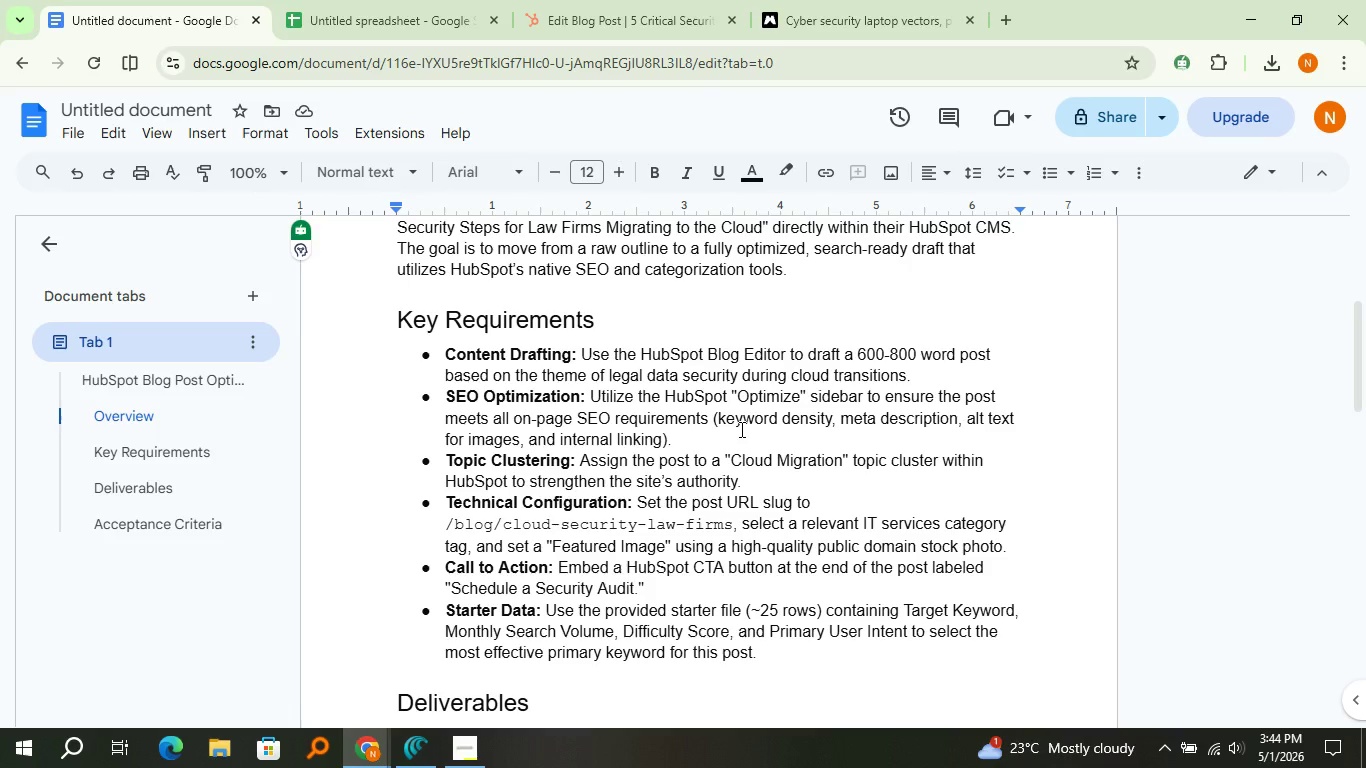 
wait(37.41)
 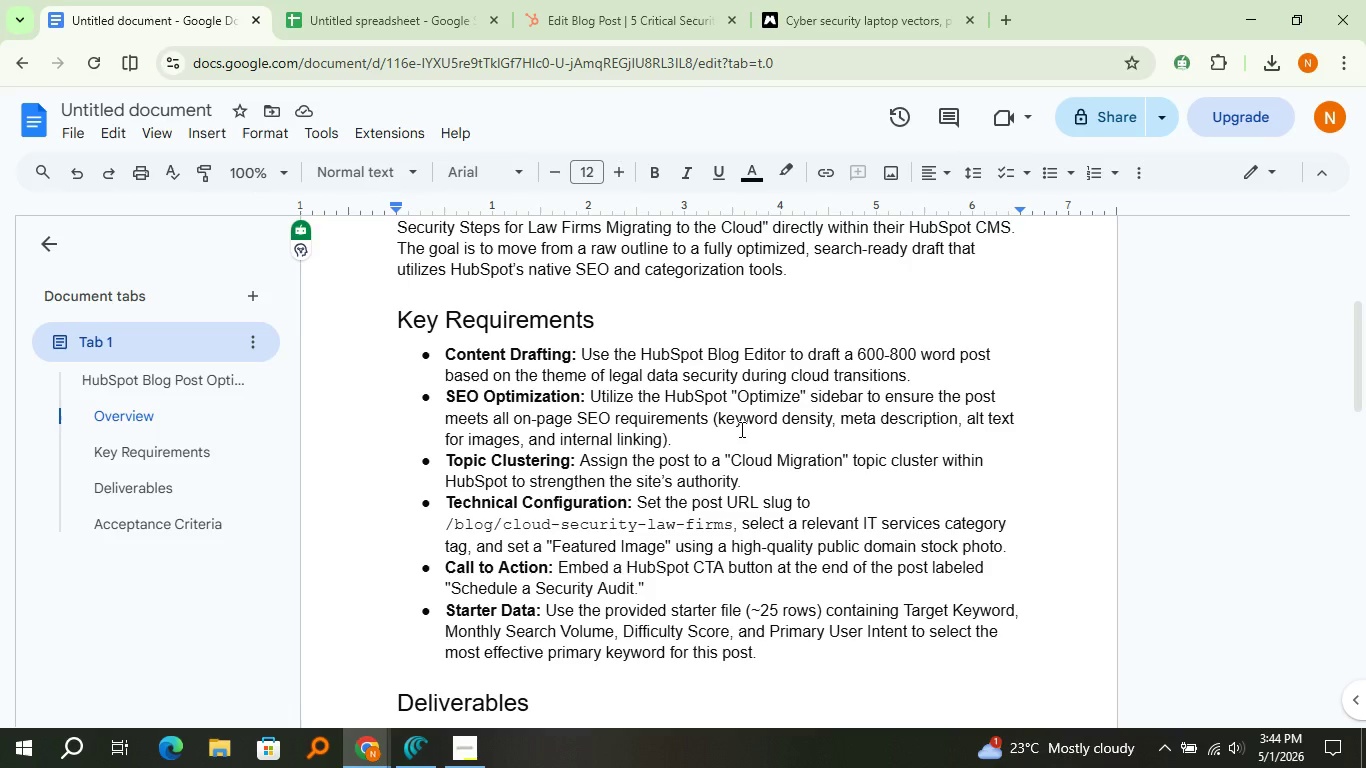 
left_click([581, 0])
 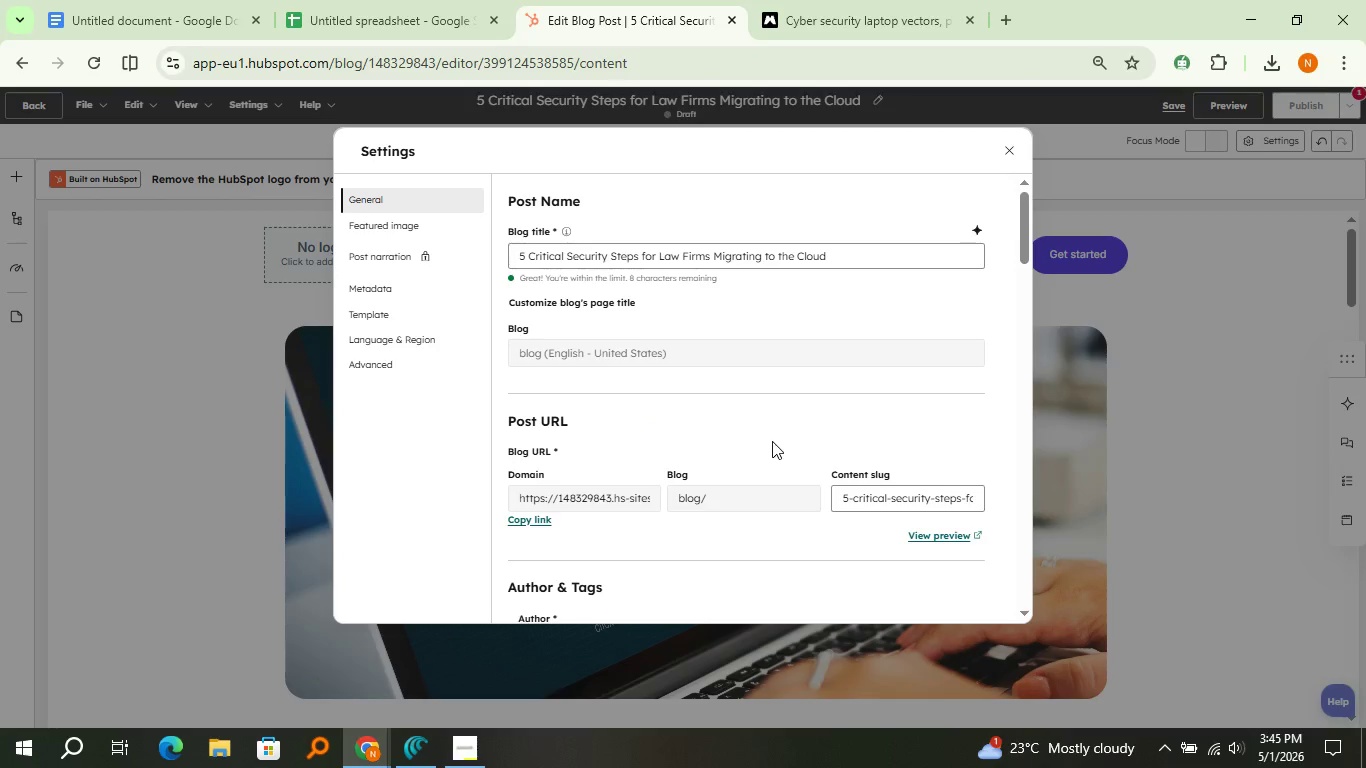 
scroll: coordinate [772, 441], scroll_direction: down, amount: 1.0
 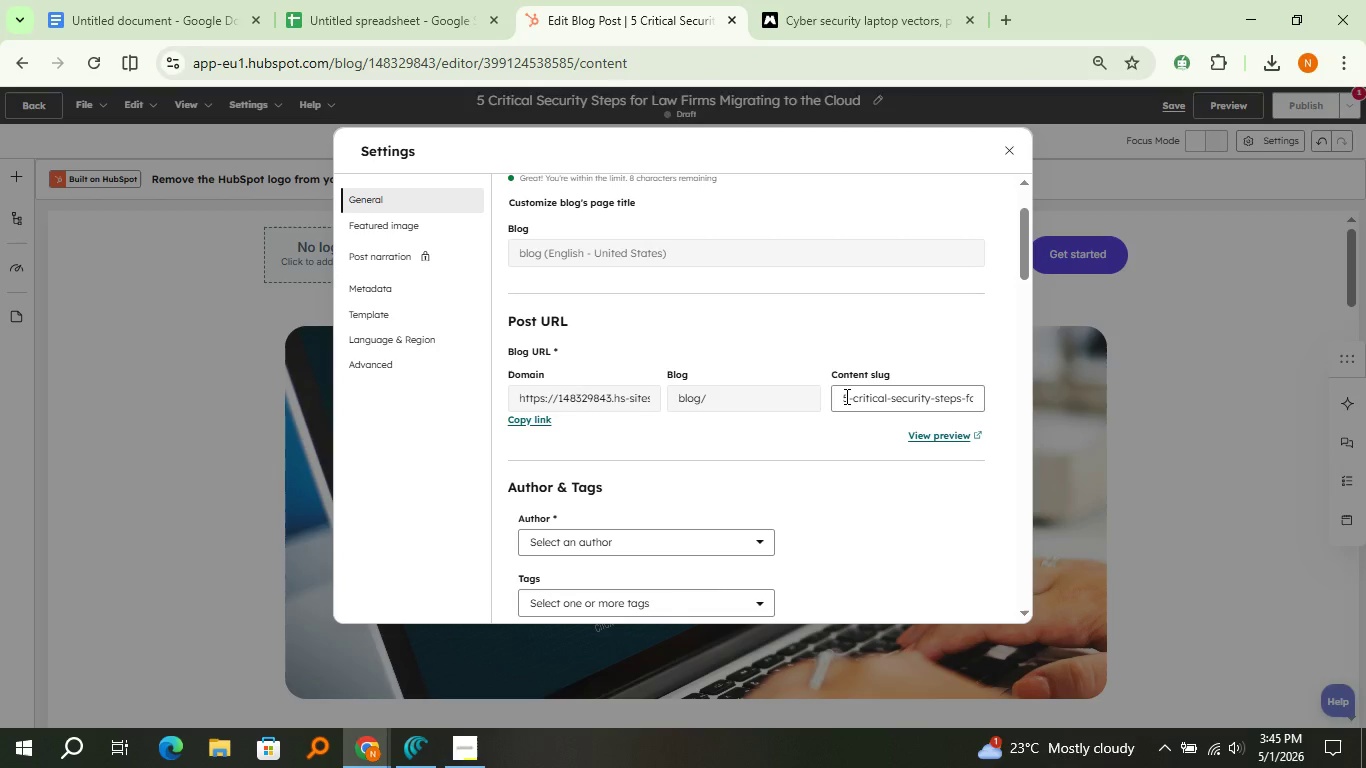 
wait(8.01)
 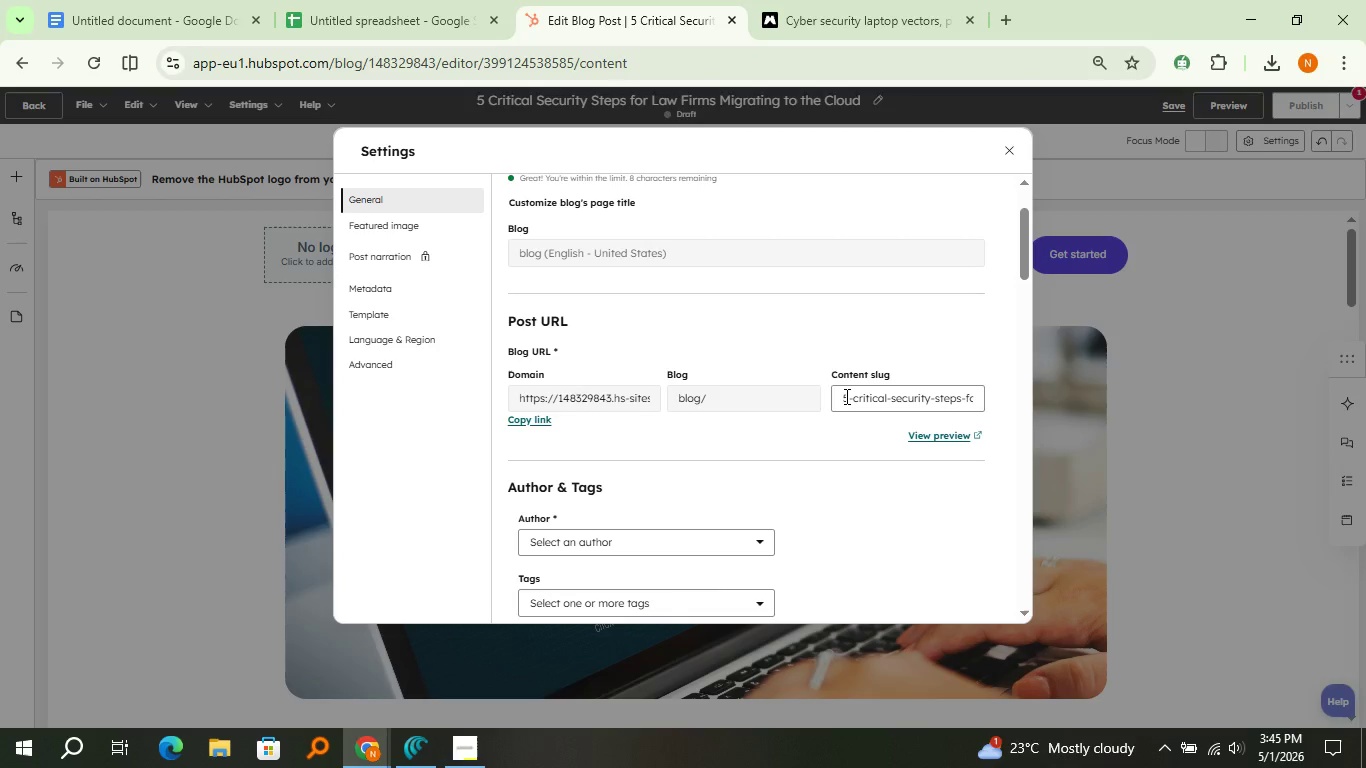 
left_click_drag(start_coordinate=[845, 396], to_coordinate=[1054, 403])
 